 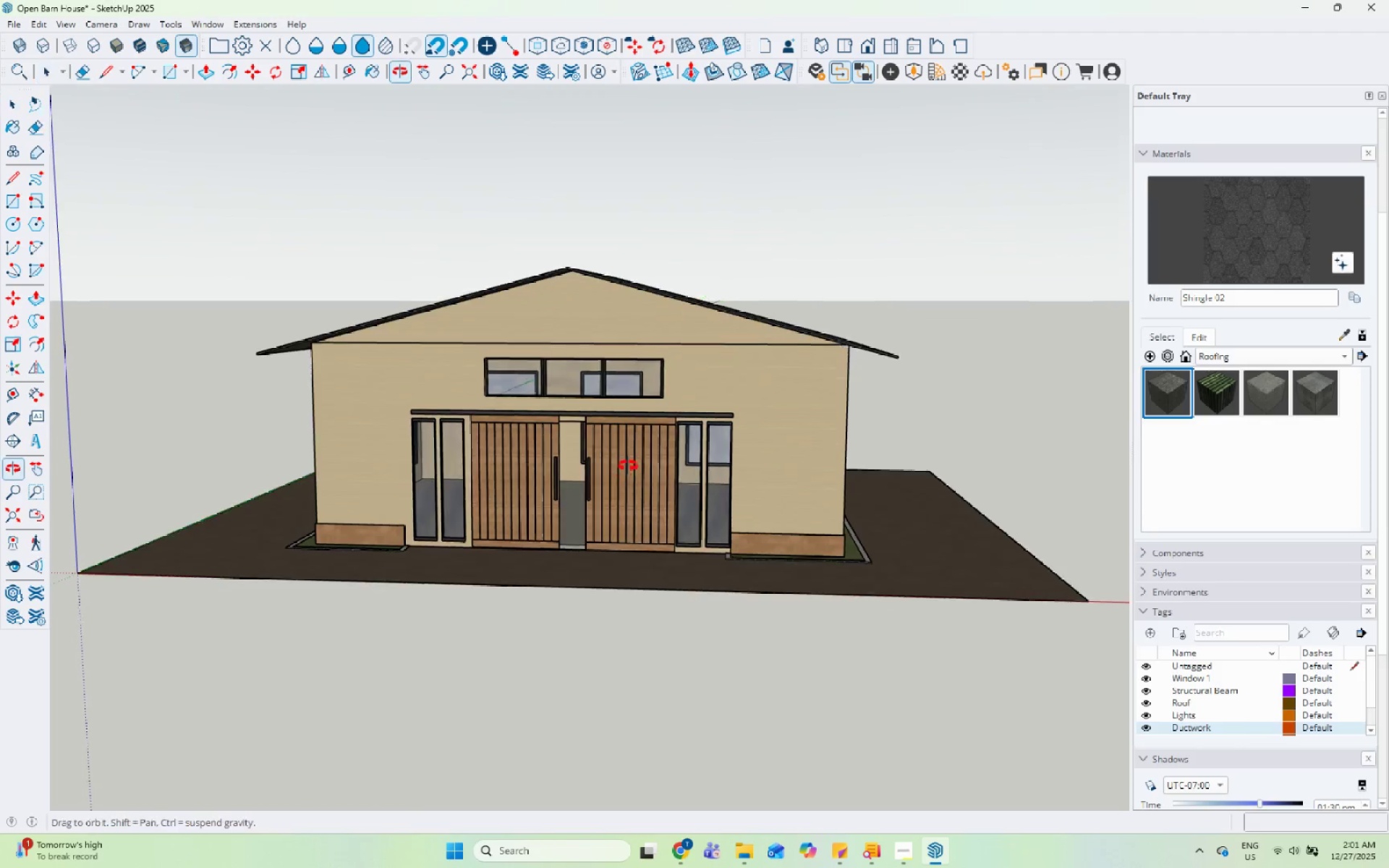 
scroll: coordinate [557, 572], scroll_direction: up, amount: 11.0
 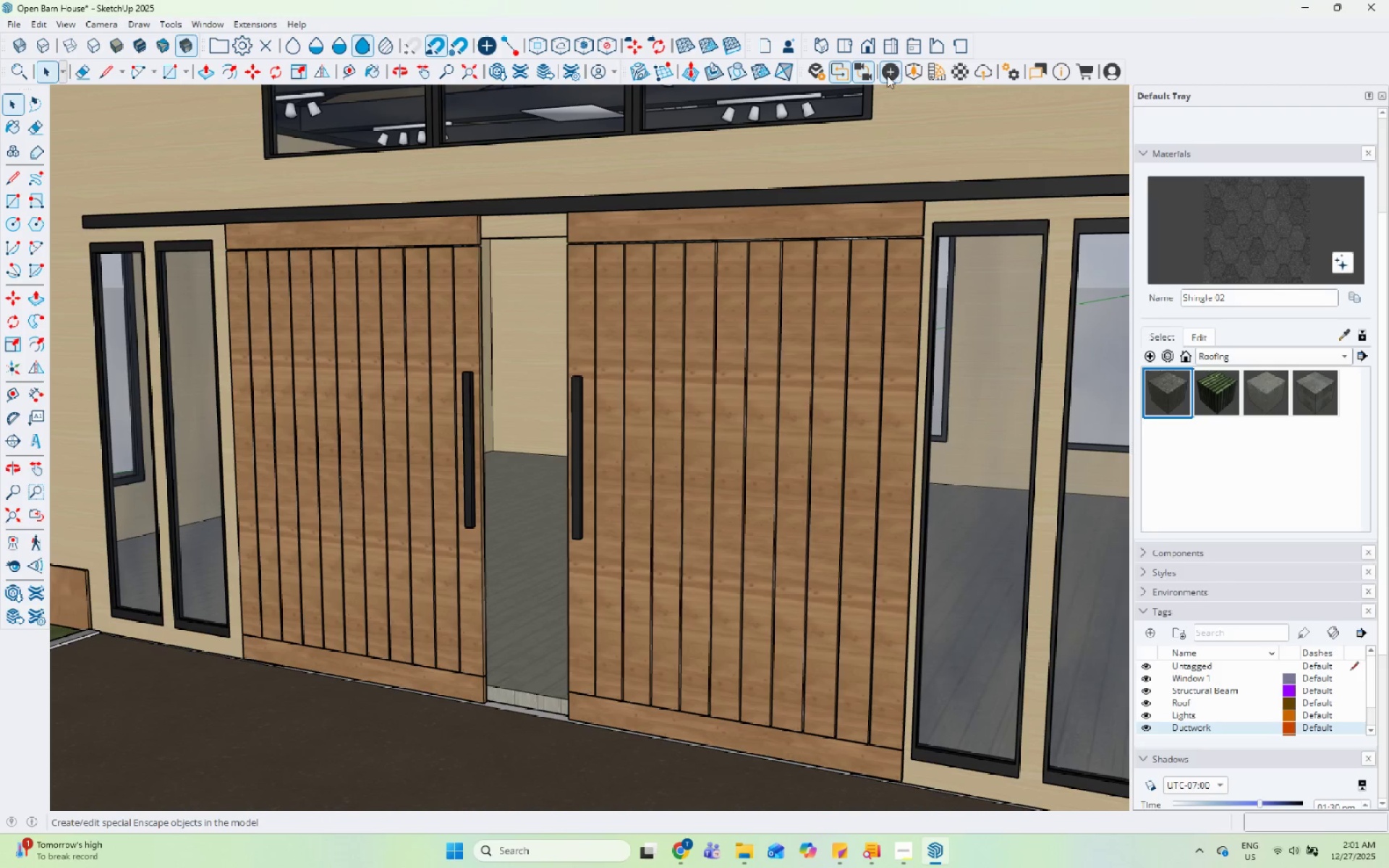 
left_click([823, 76])
 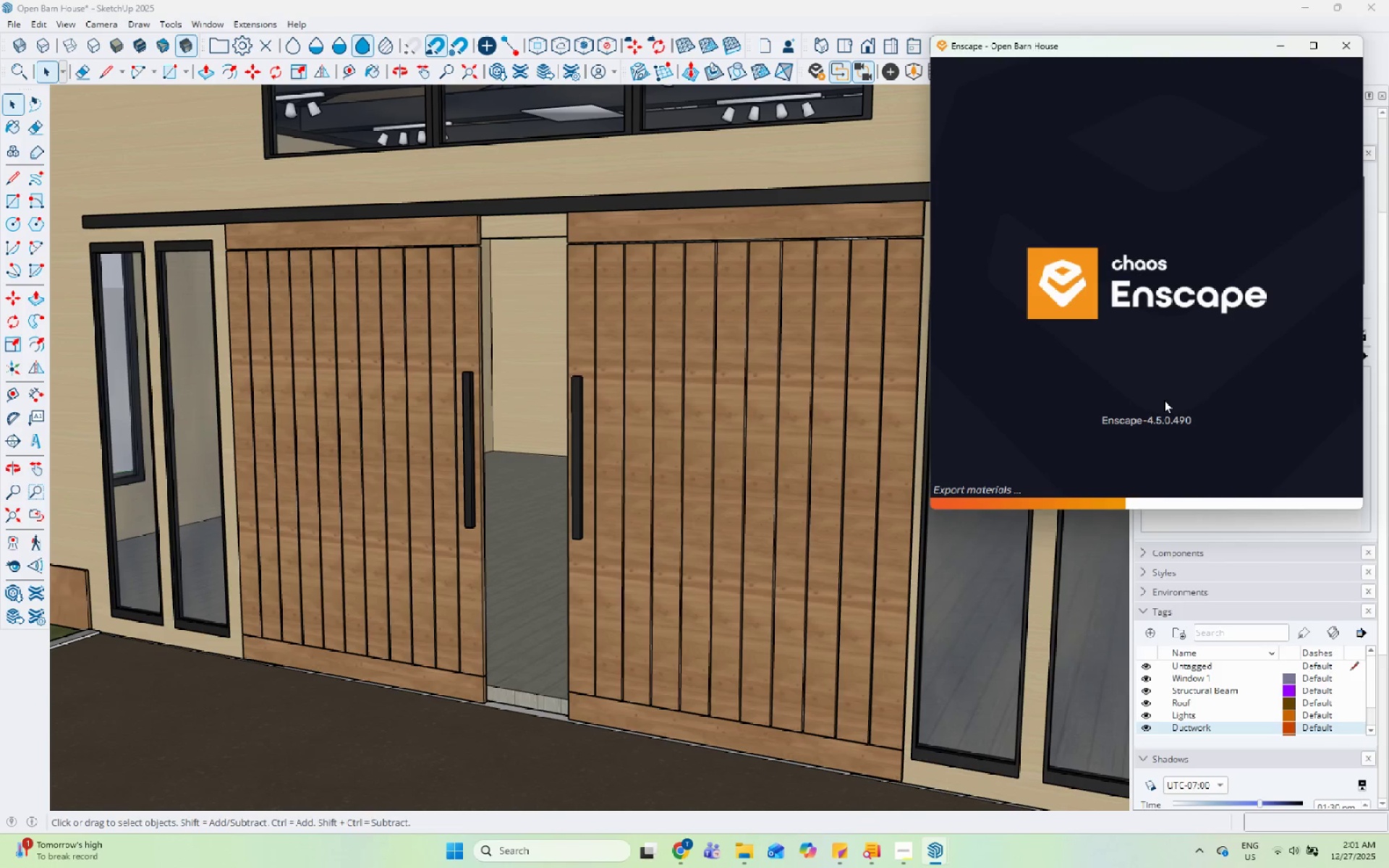 
wait(10.92)
 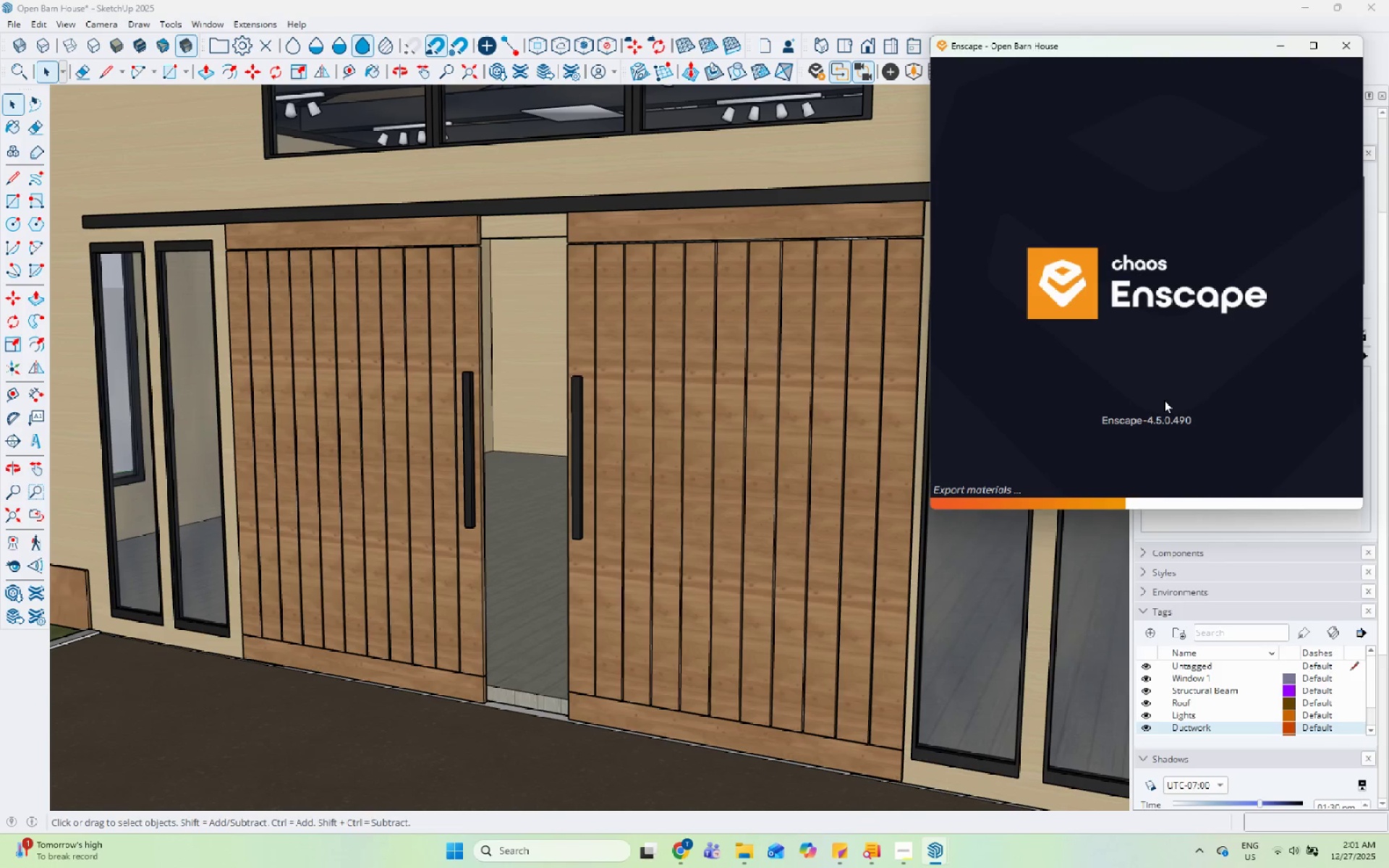 
scroll: coordinate [459, 574], scroll_direction: down, amount: 10.0
 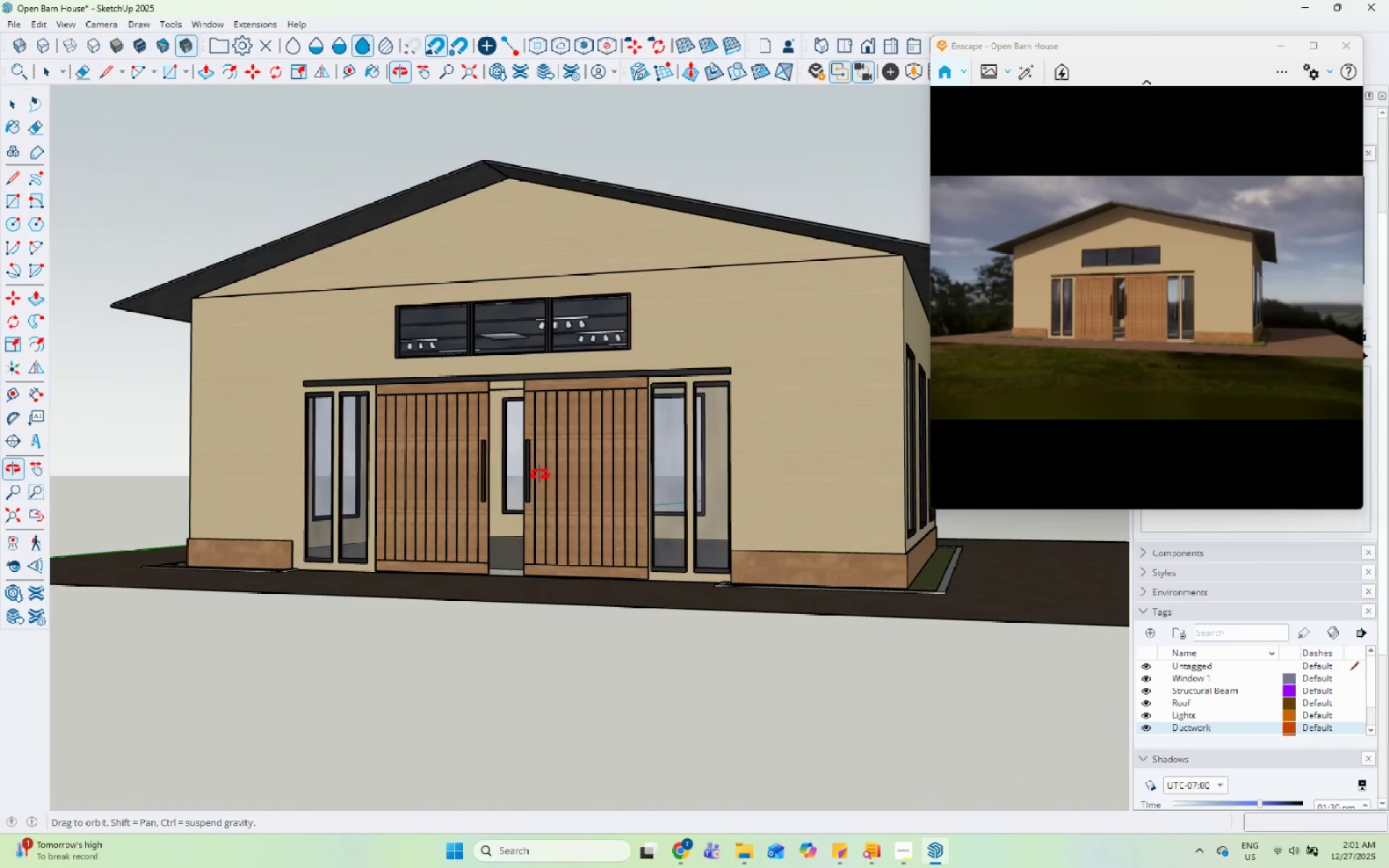 
scroll: coordinate [451, 536], scroll_direction: up, amount: 10.0
 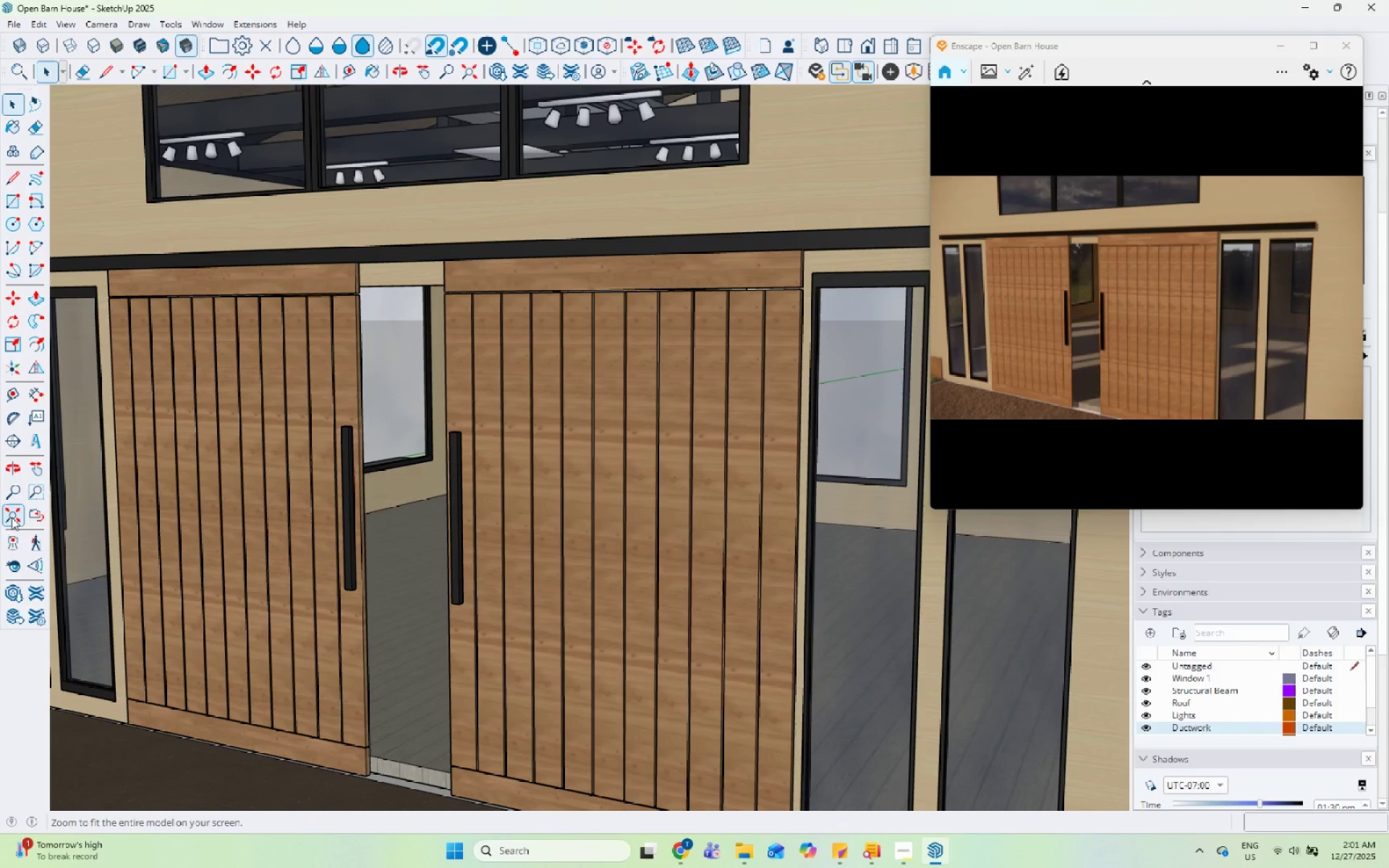 
left_click_drag(start_coordinate=[8, 535], to_coordinate=[14, 536])
 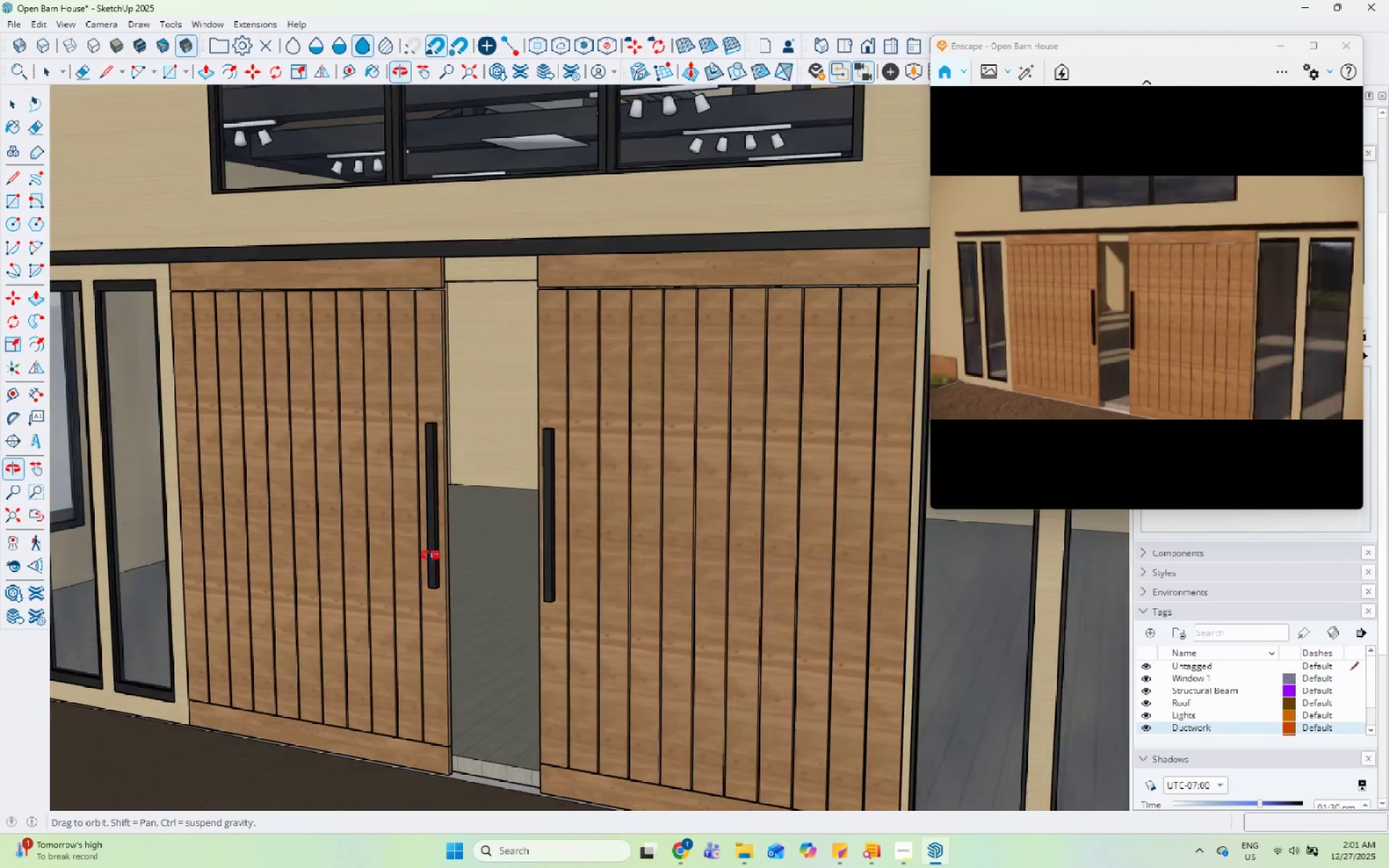 
scroll: coordinate [436, 551], scroll_direction: up, amount: 1.0
 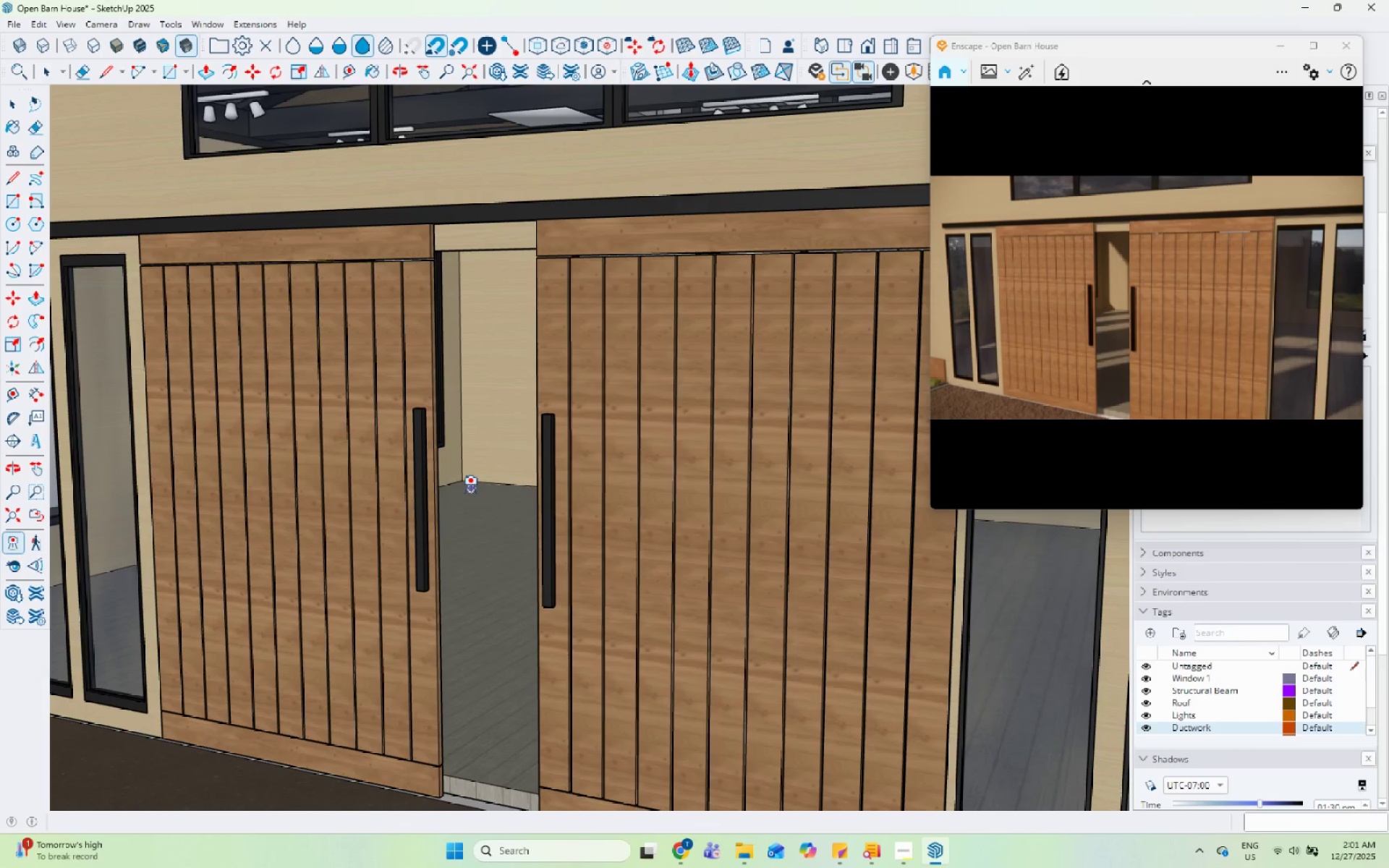 
left_click([465, 488])
 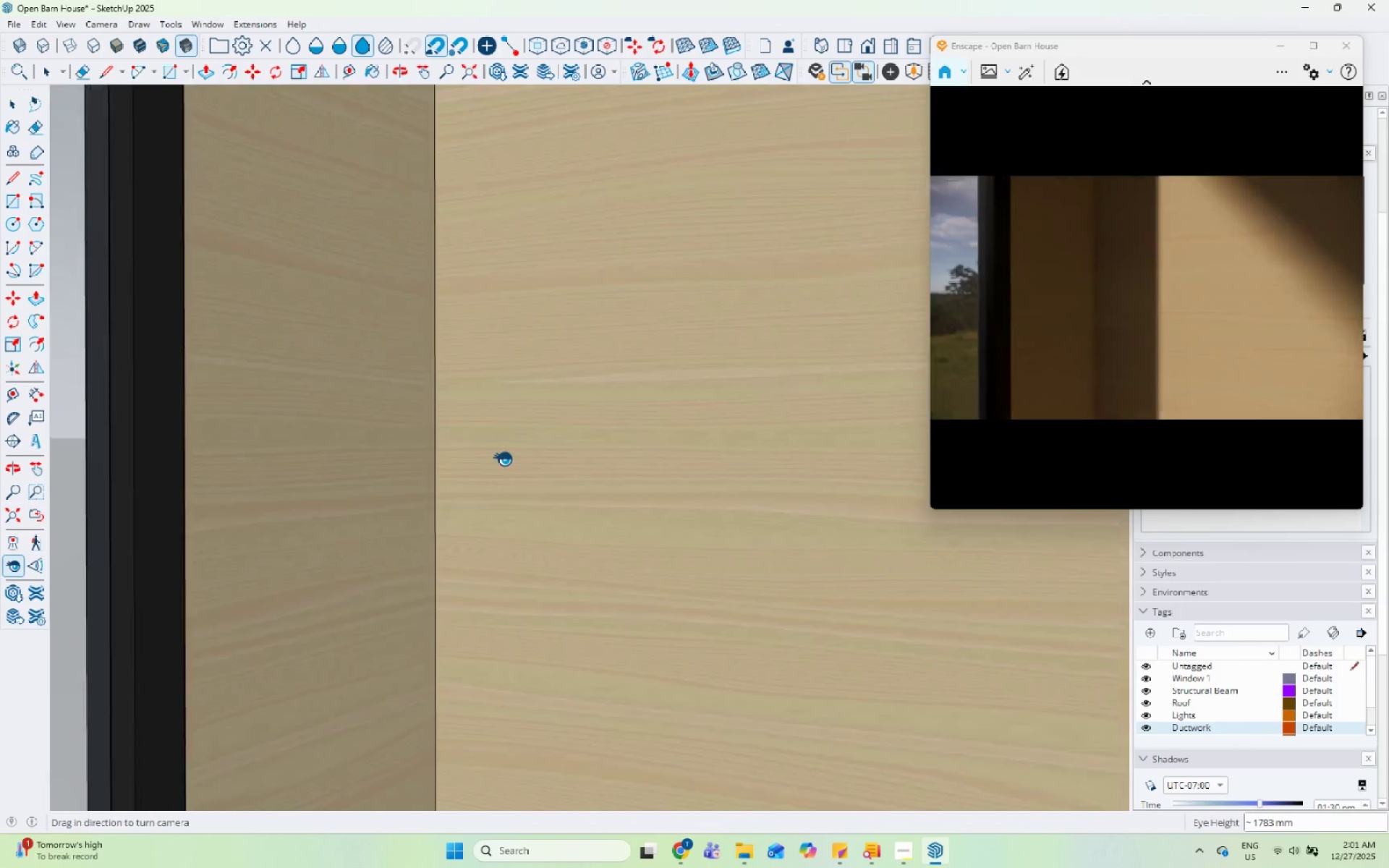 
left_click_drag(start_coordinate=[537, 436], to_coordinate=[0, 490])
 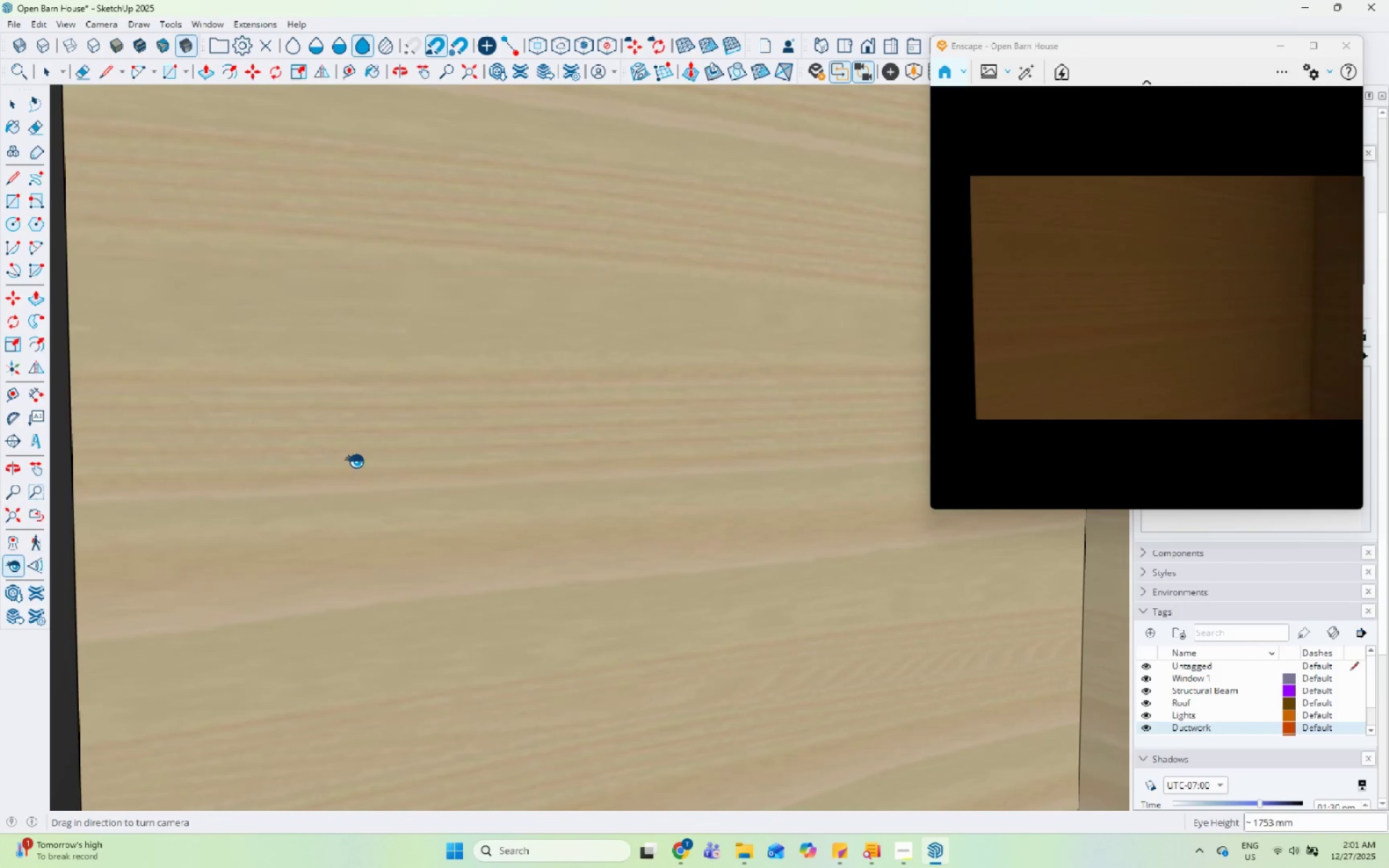 
left_click_drag(start_coordinate=[639, 441], to_coordinate=[169, 485])
 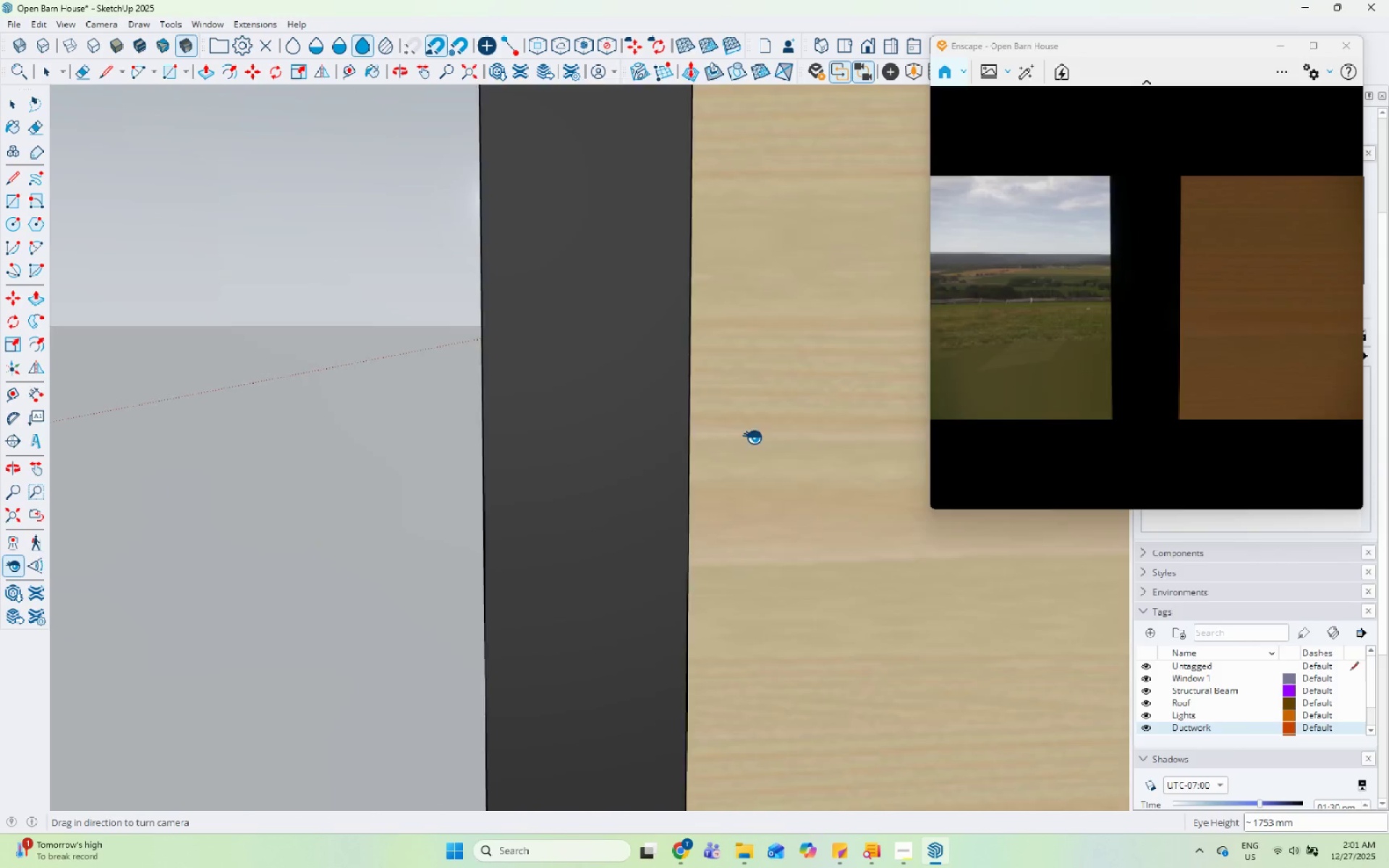 
left_click_drag(start_coordinate=[750, 438], to_coordinate=[0, 502])
 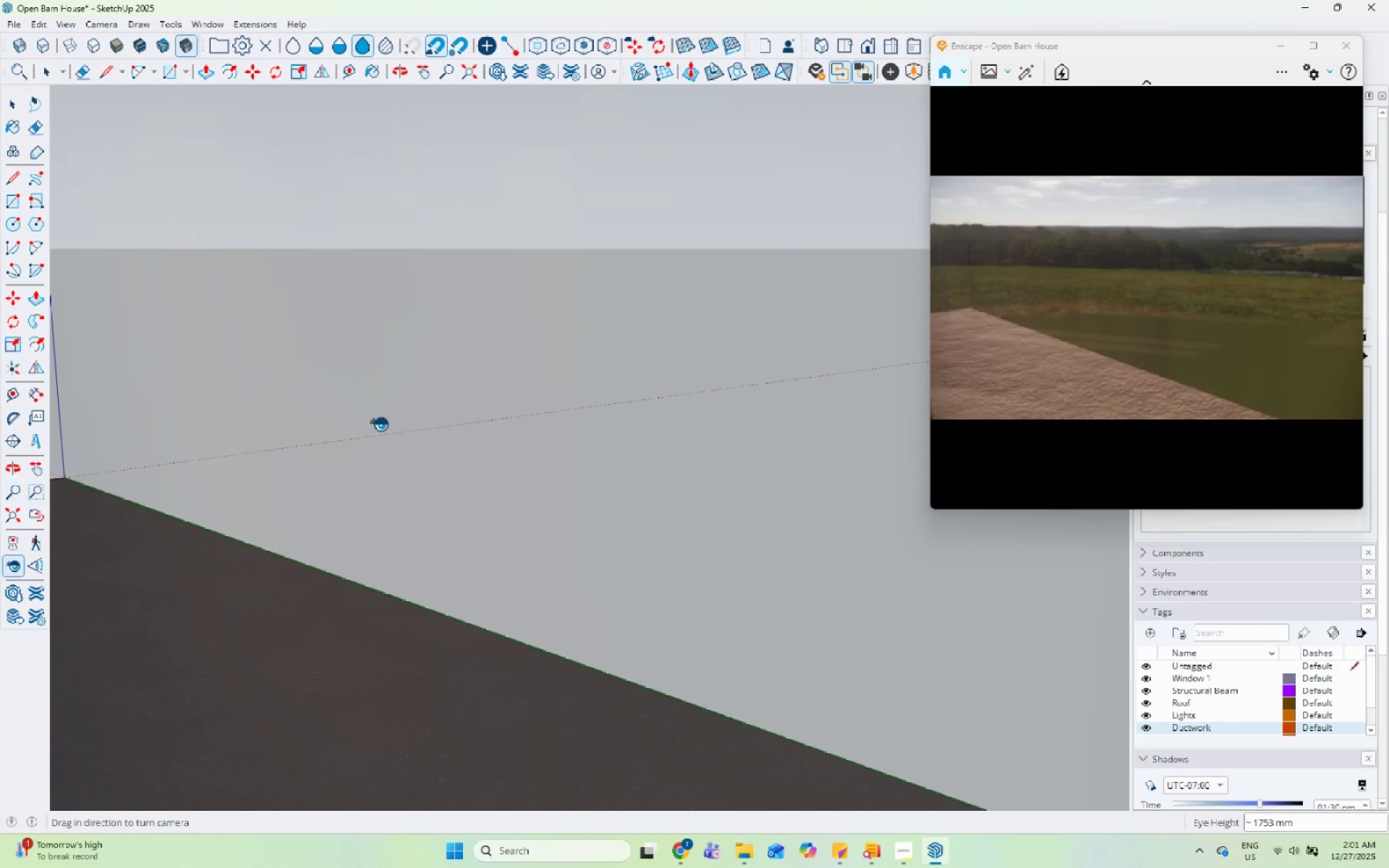 
left_click_drag(start_coordinate=[485, 422], to_coordinate=[29, 435])
 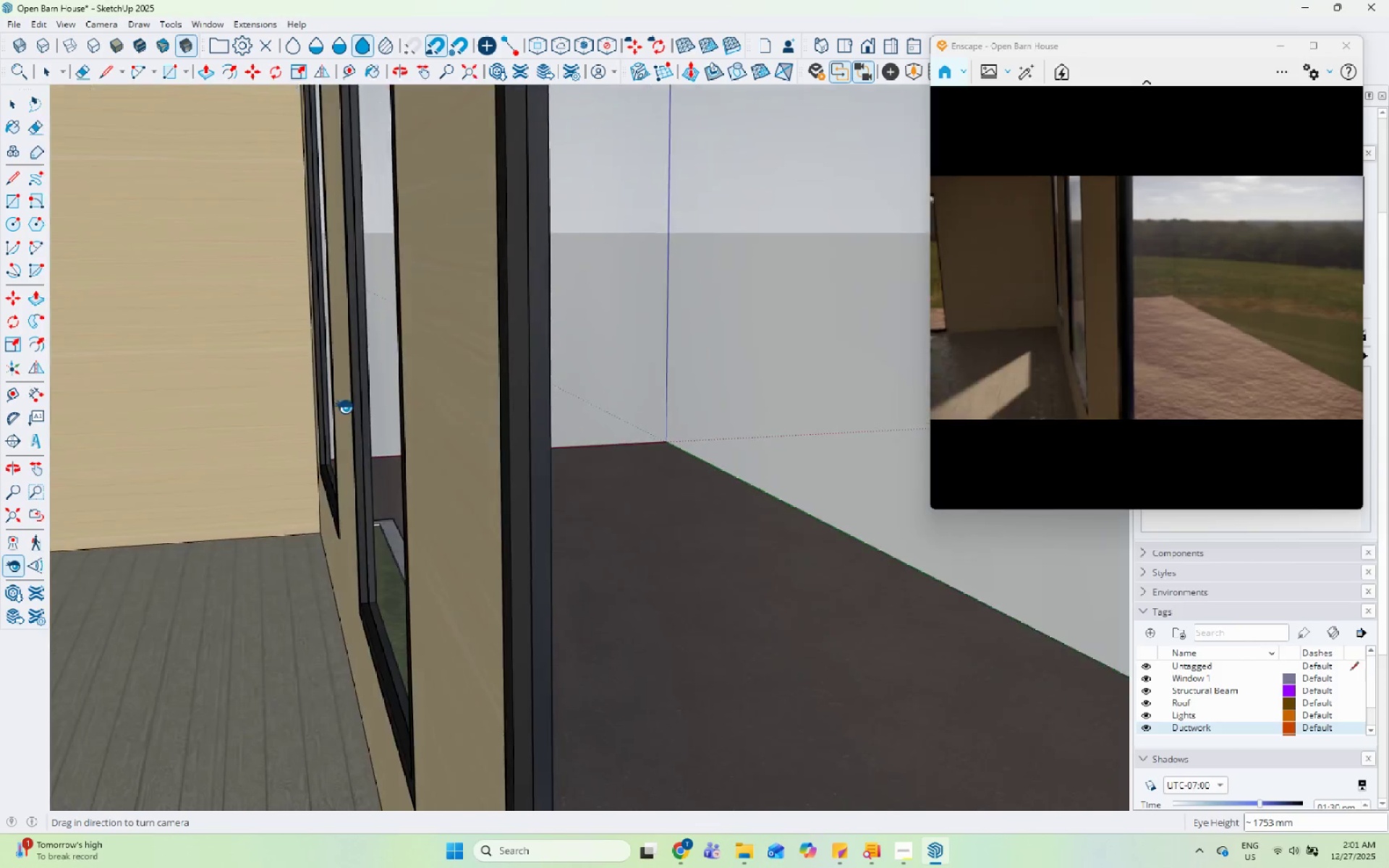 
left_click_drag(start_coordinate=[745, 420], to_coordinate=[297, 373])
 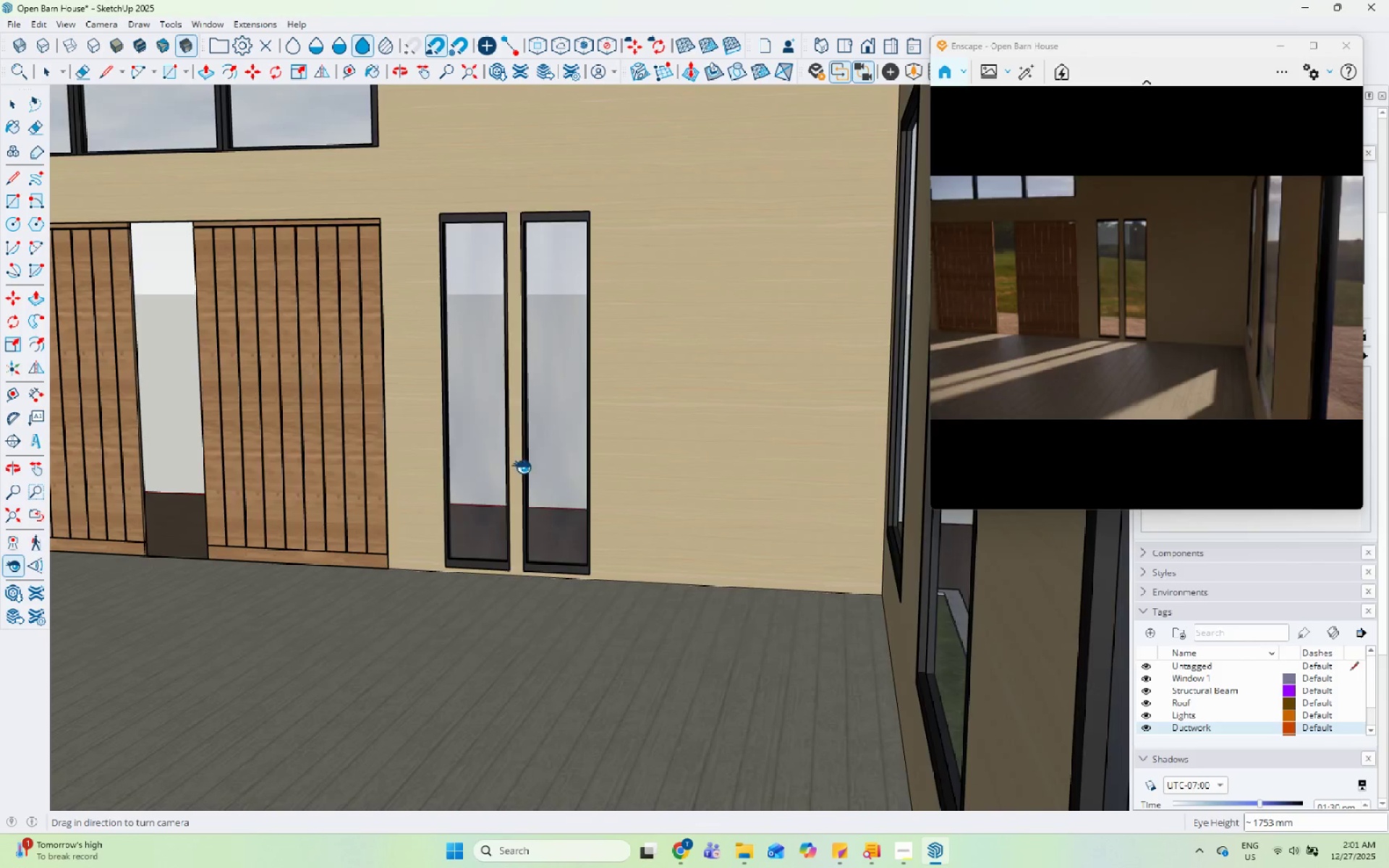 
left_click_drag(start_coordinate=[597, 504], to_coordinate=[230, 378])
 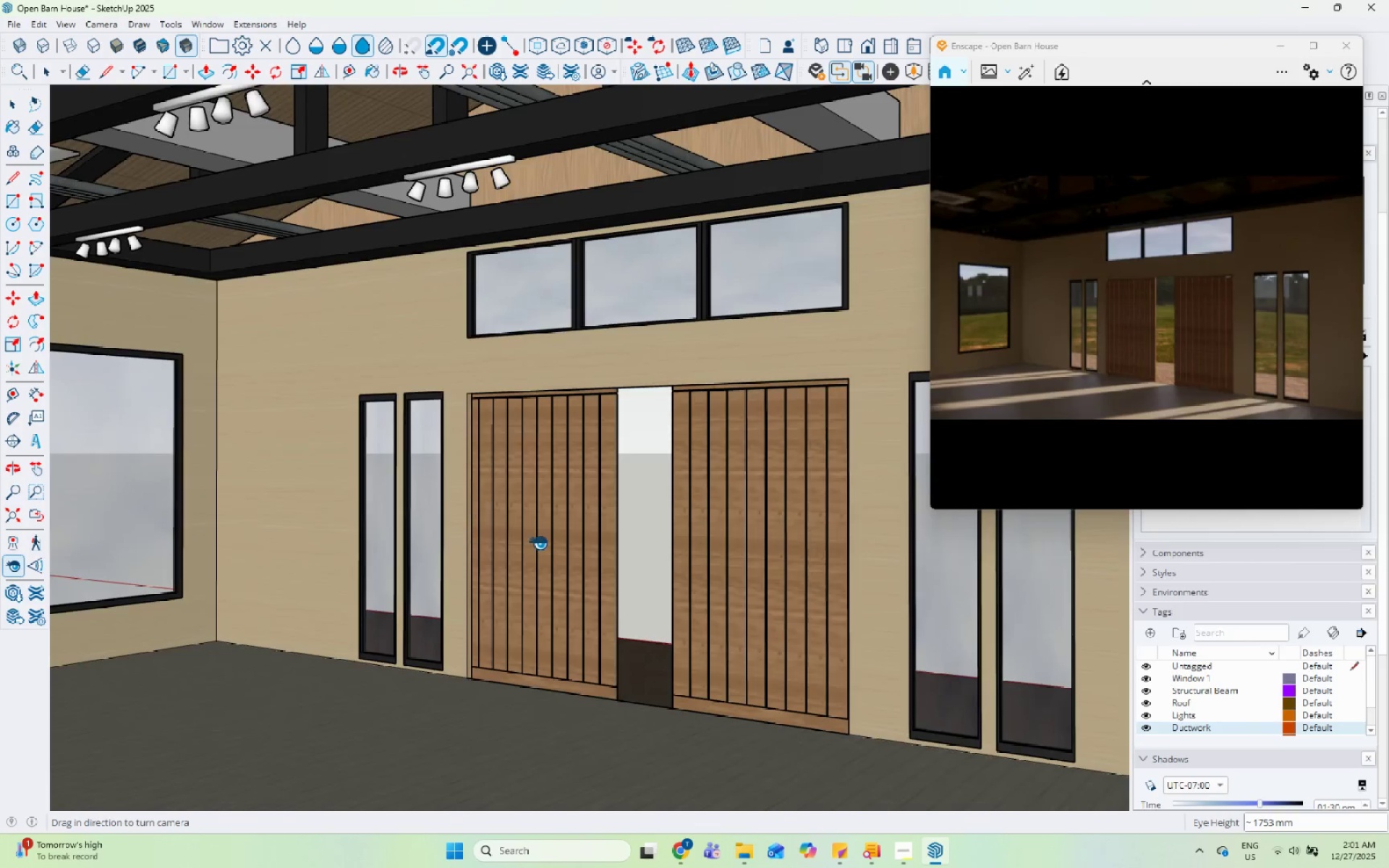 
left_click_drag(start_coordinate=[538, 542], to_coordinate=[372, 264])
 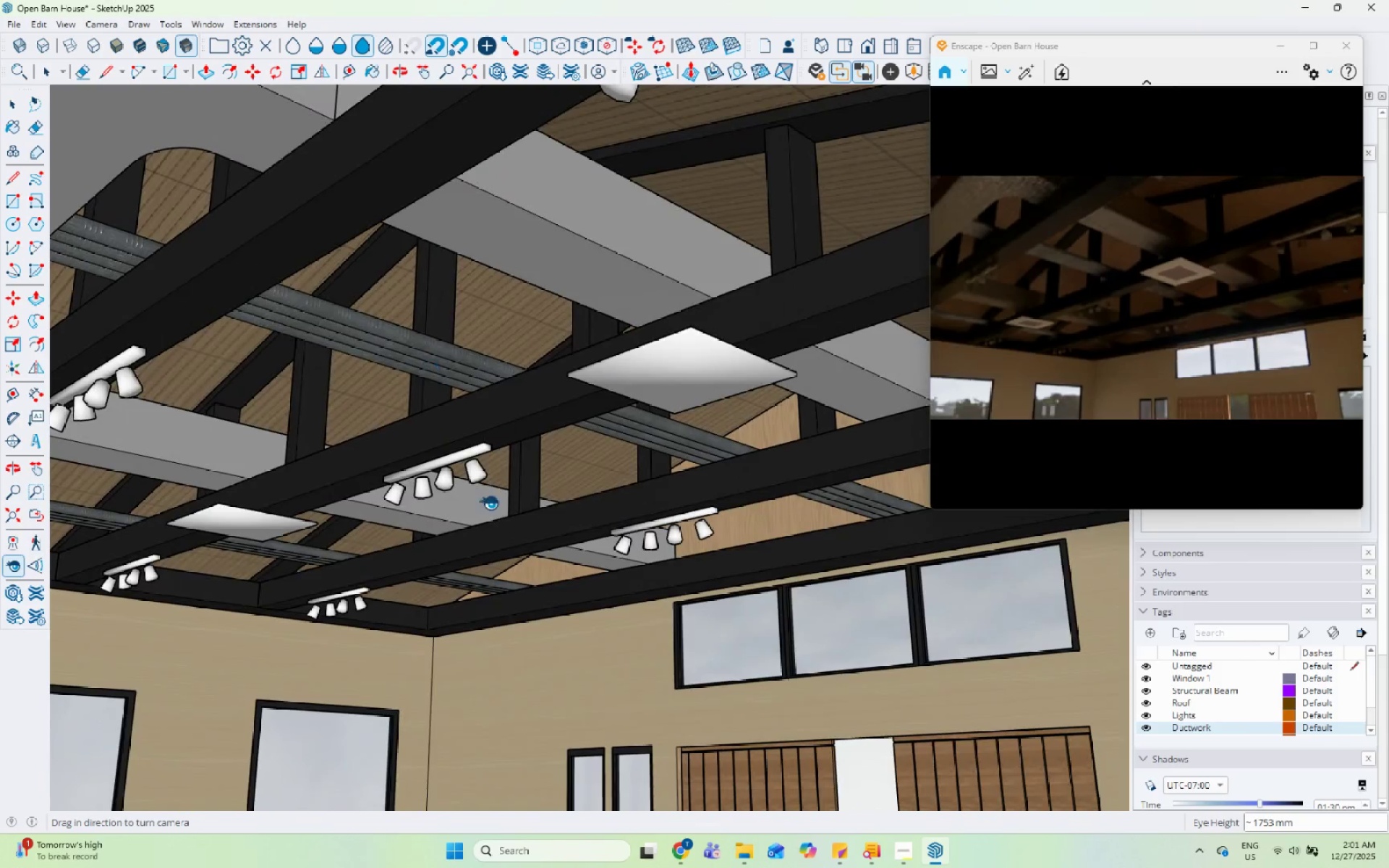 
left_click_drag(start_coordinate=[493, 519], to_coordinate=[429, 793])
 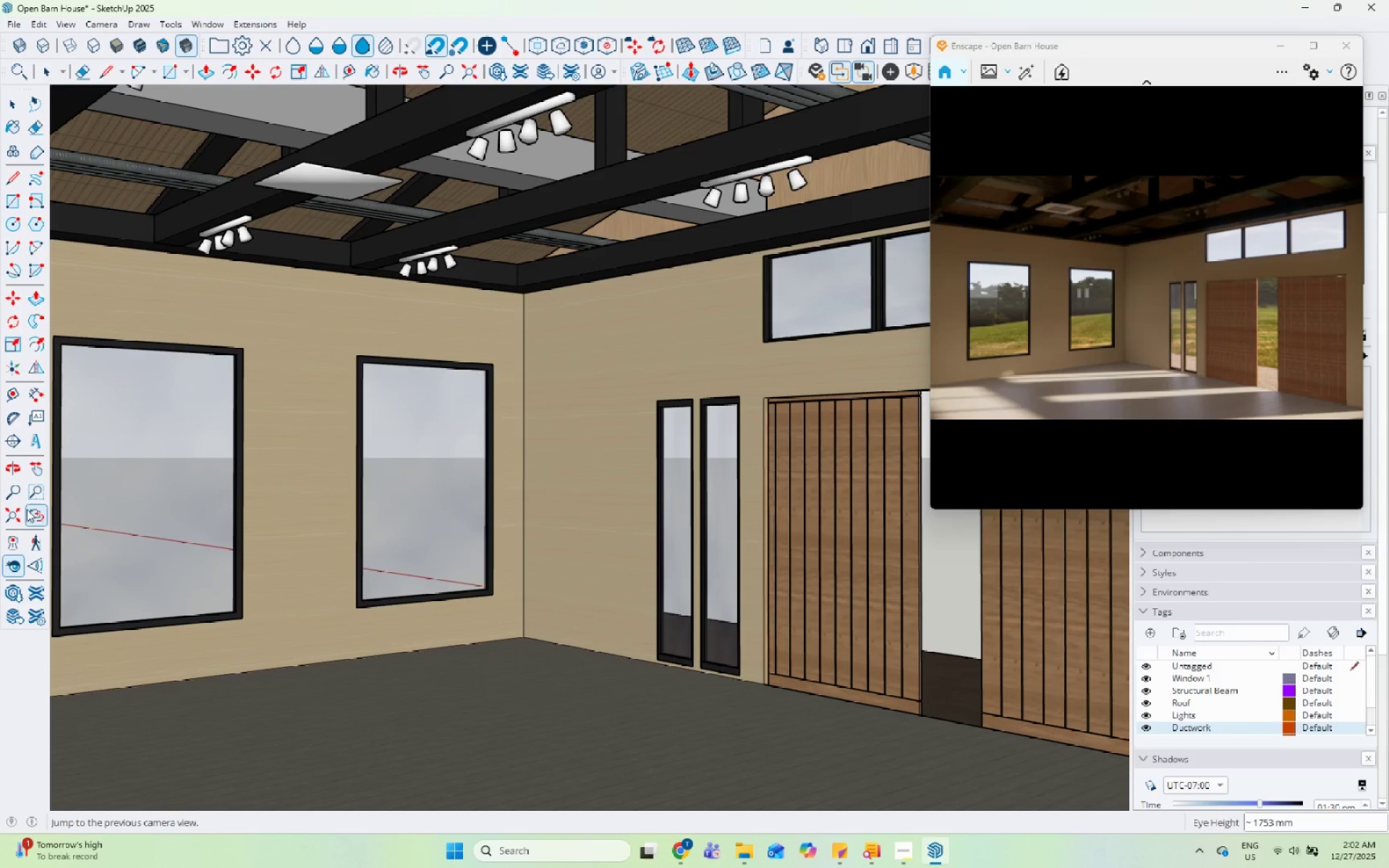 
hold_key(key=ShiftLeft, duration=1.5)
left_click_drag(start_coordinate=[486, 570], to_coordinate=[472, 714])
 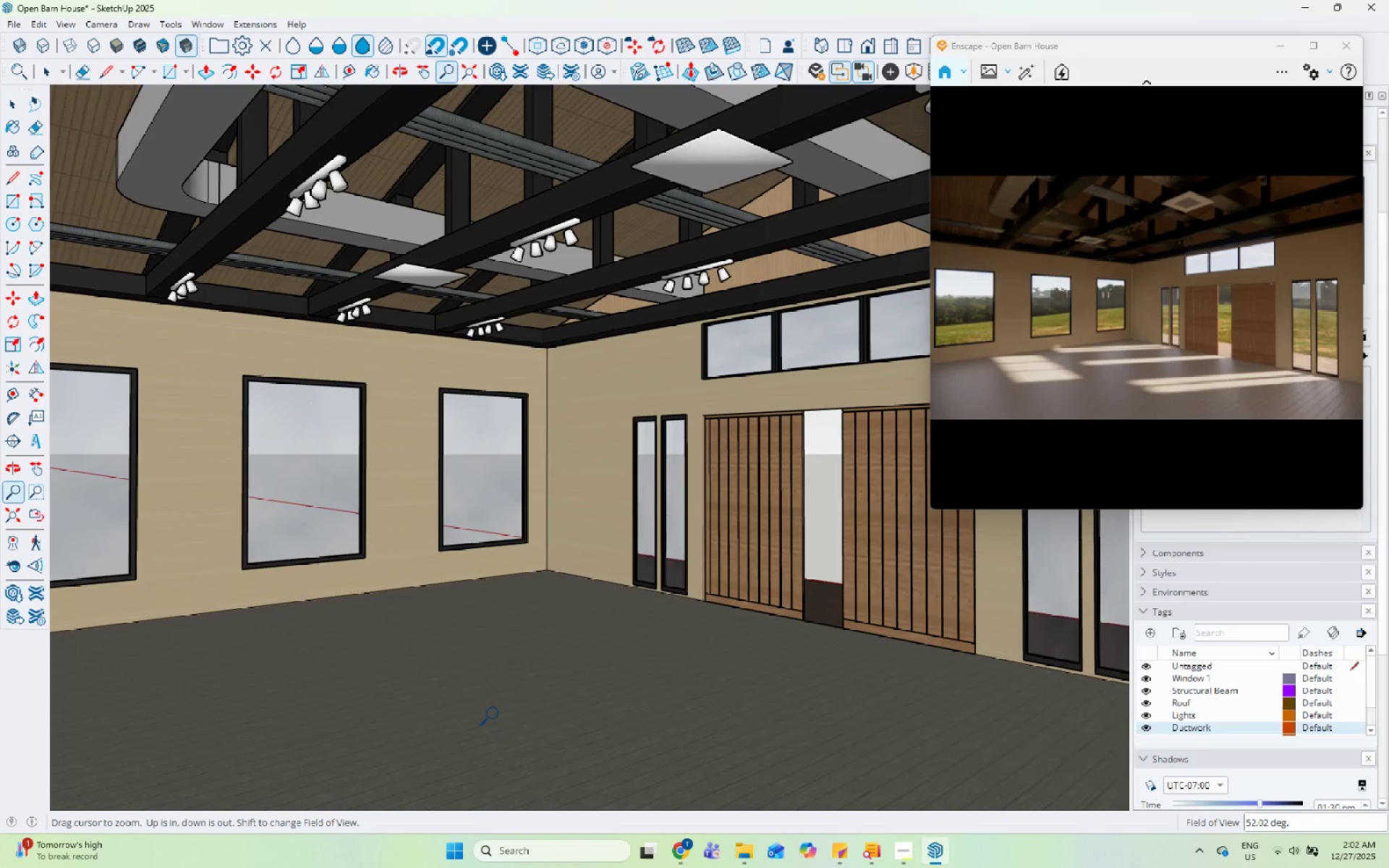 
hold_key(key=ShiftLeft, duration=1.09)
 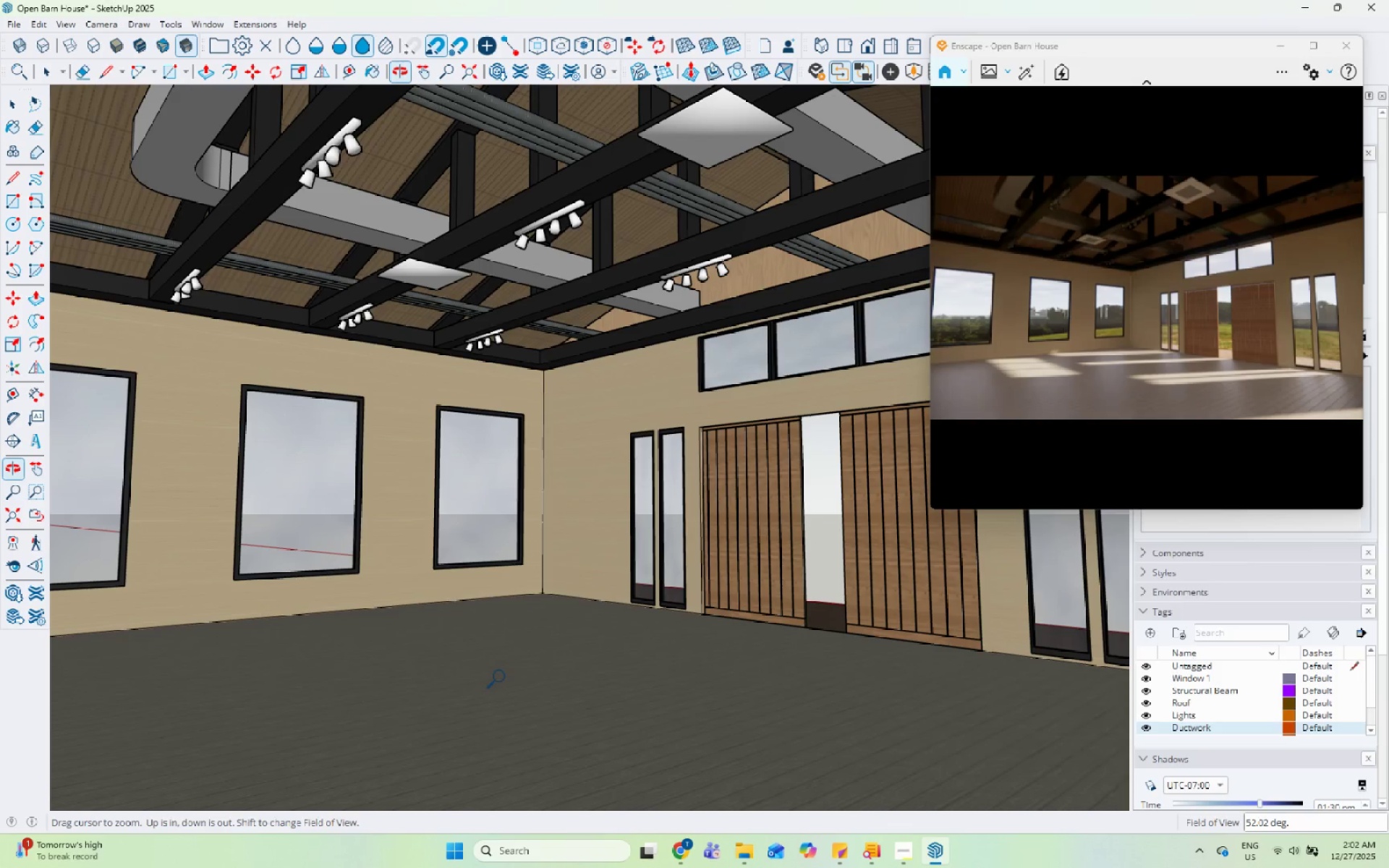 
key(H)
 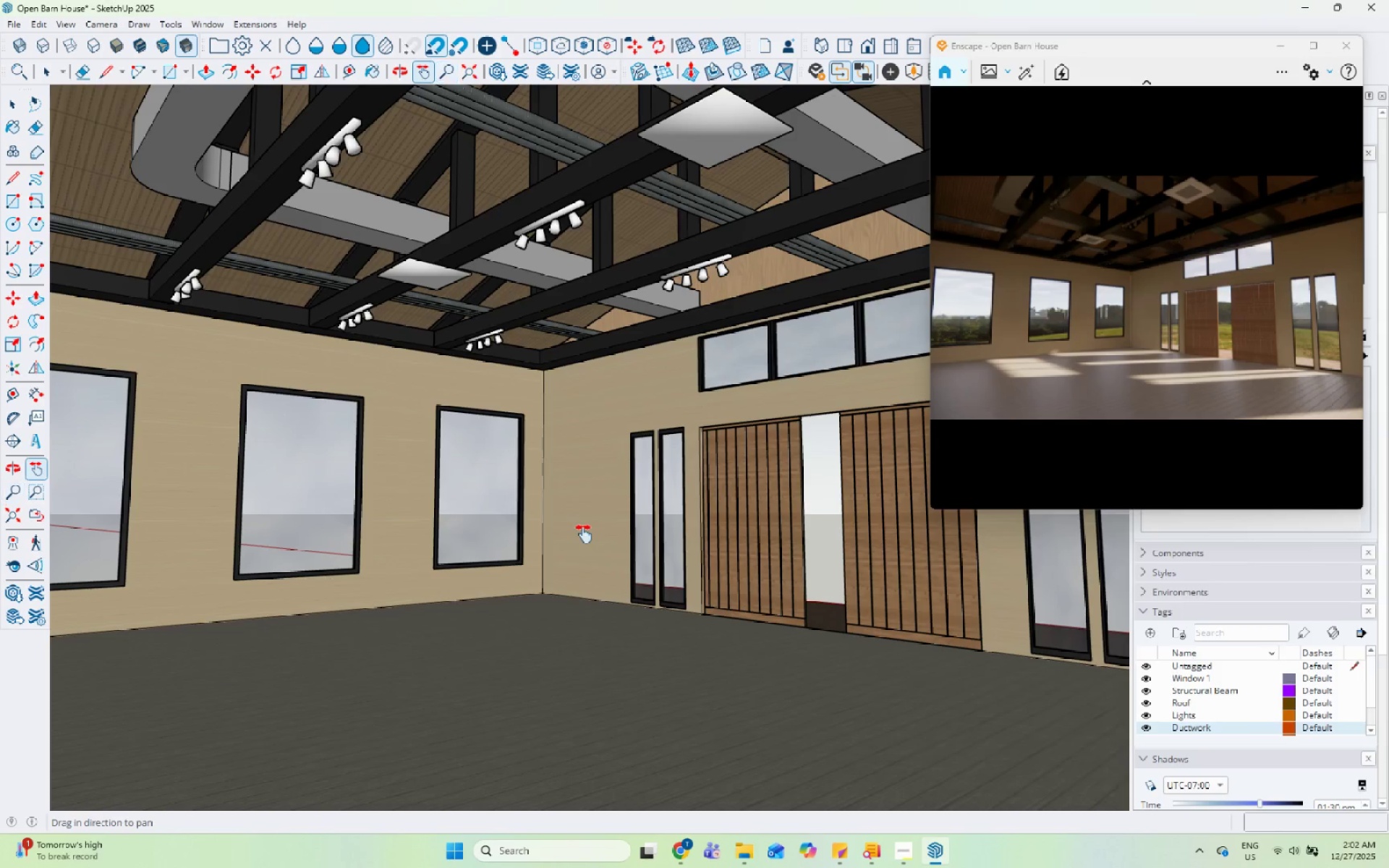 
left_click_drag(start_coordinate=[584, 534], to_coordinate=[605, 575])
 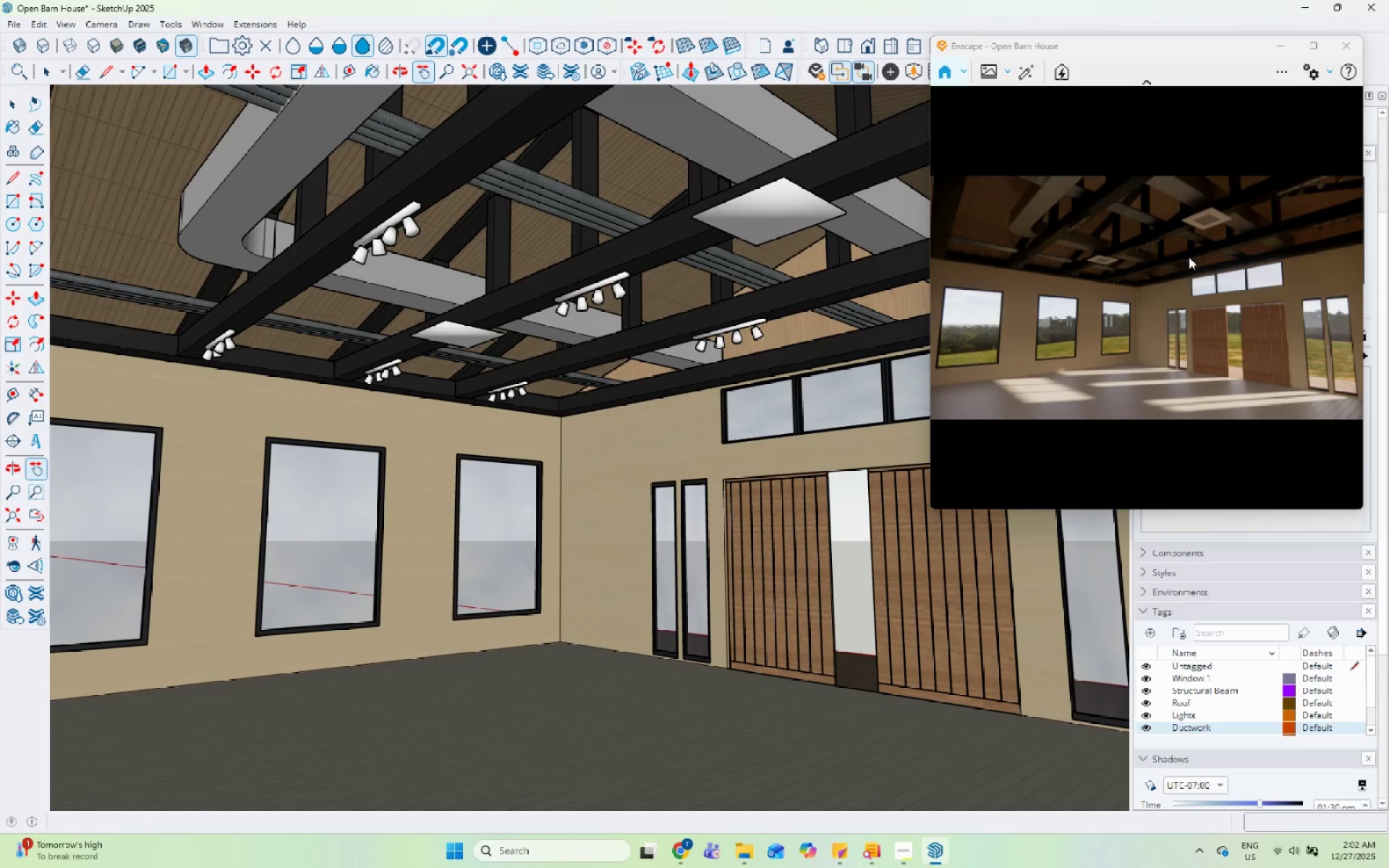 
left_click_drag(start_coordinate=[1209, 46], to_coordinate=[1023, 116])
 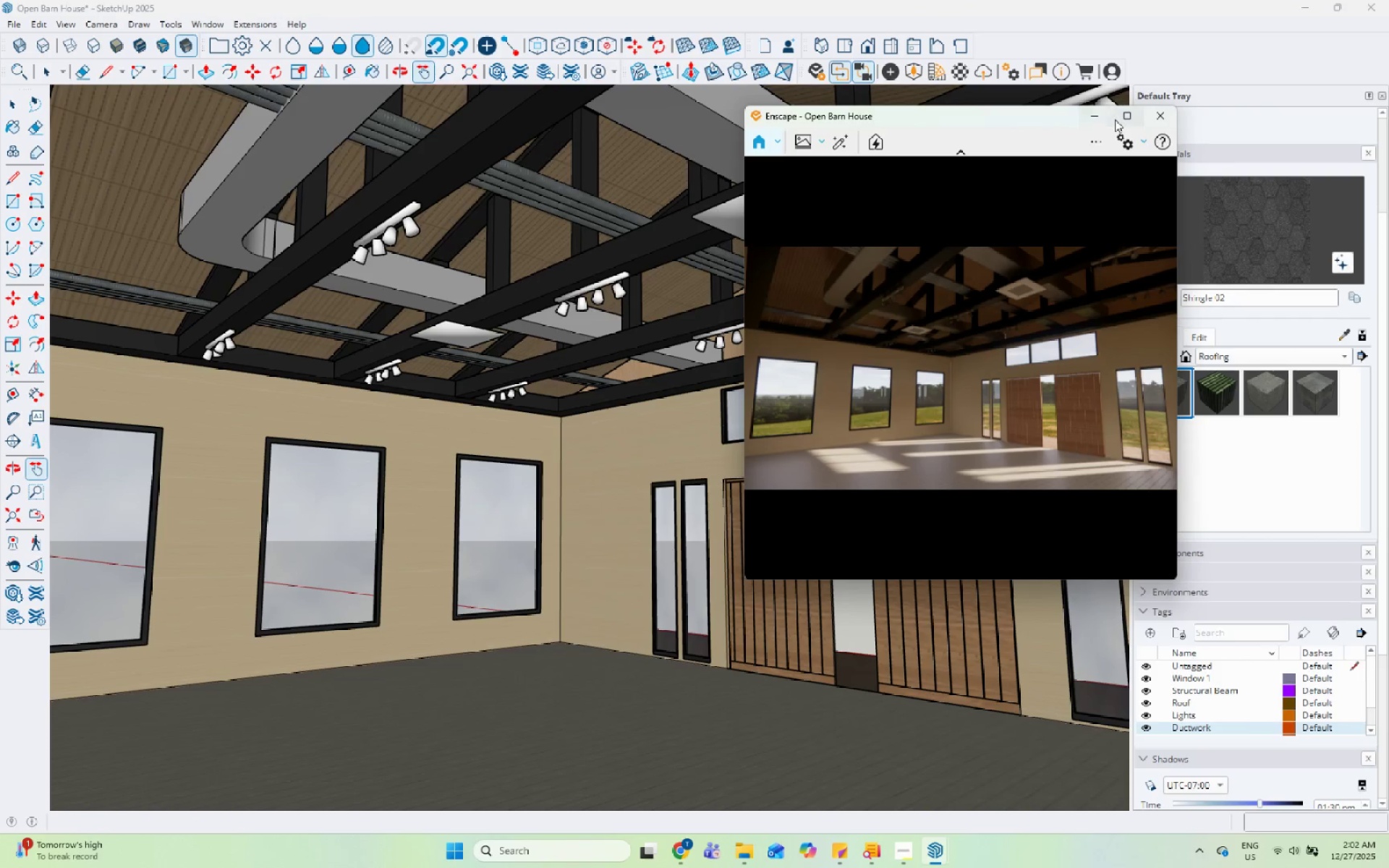 
left_click([1118, 119])
 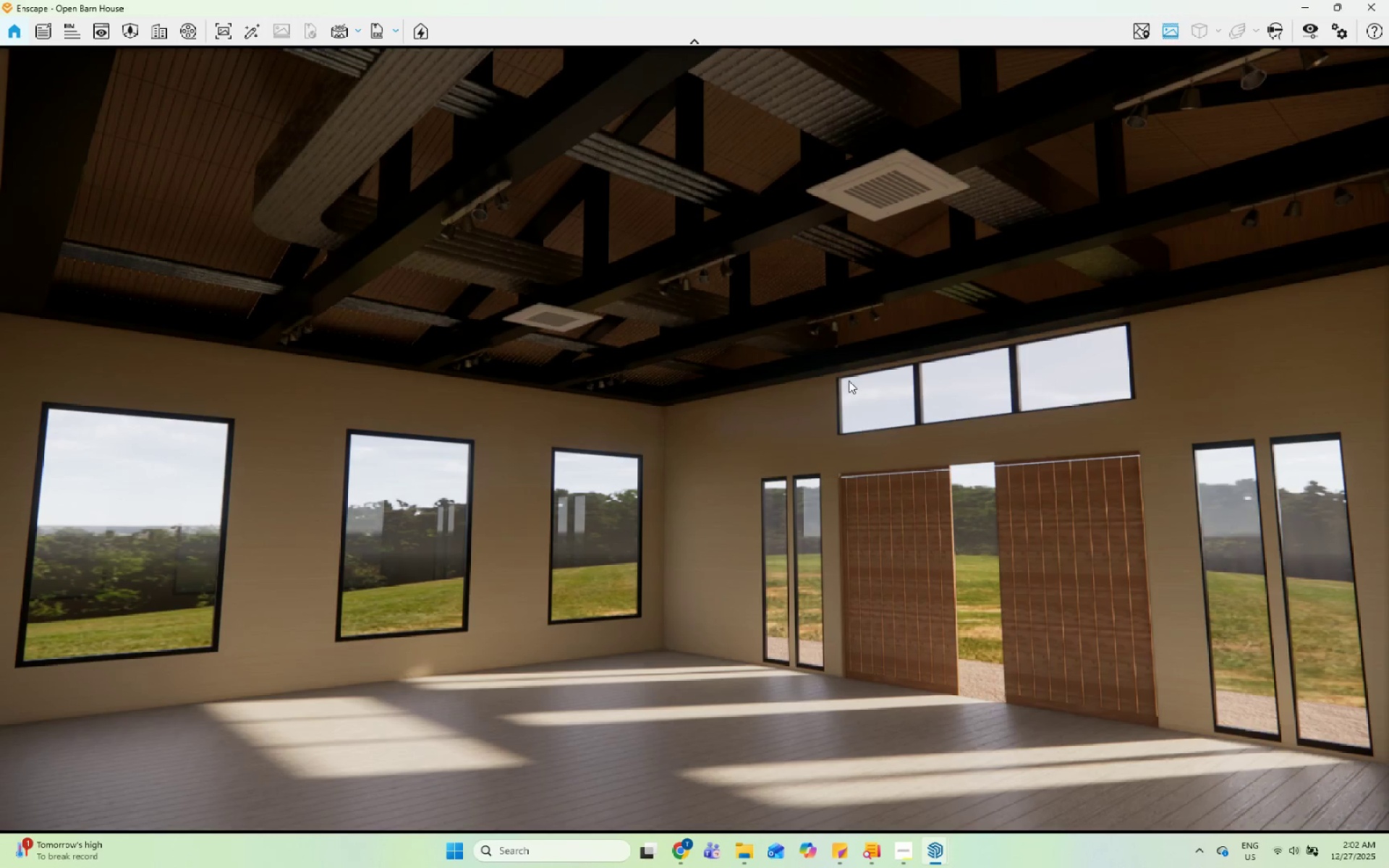 
left_click_drag(start_coordinate=[475, 389], to_coordinate=[660, 451])
 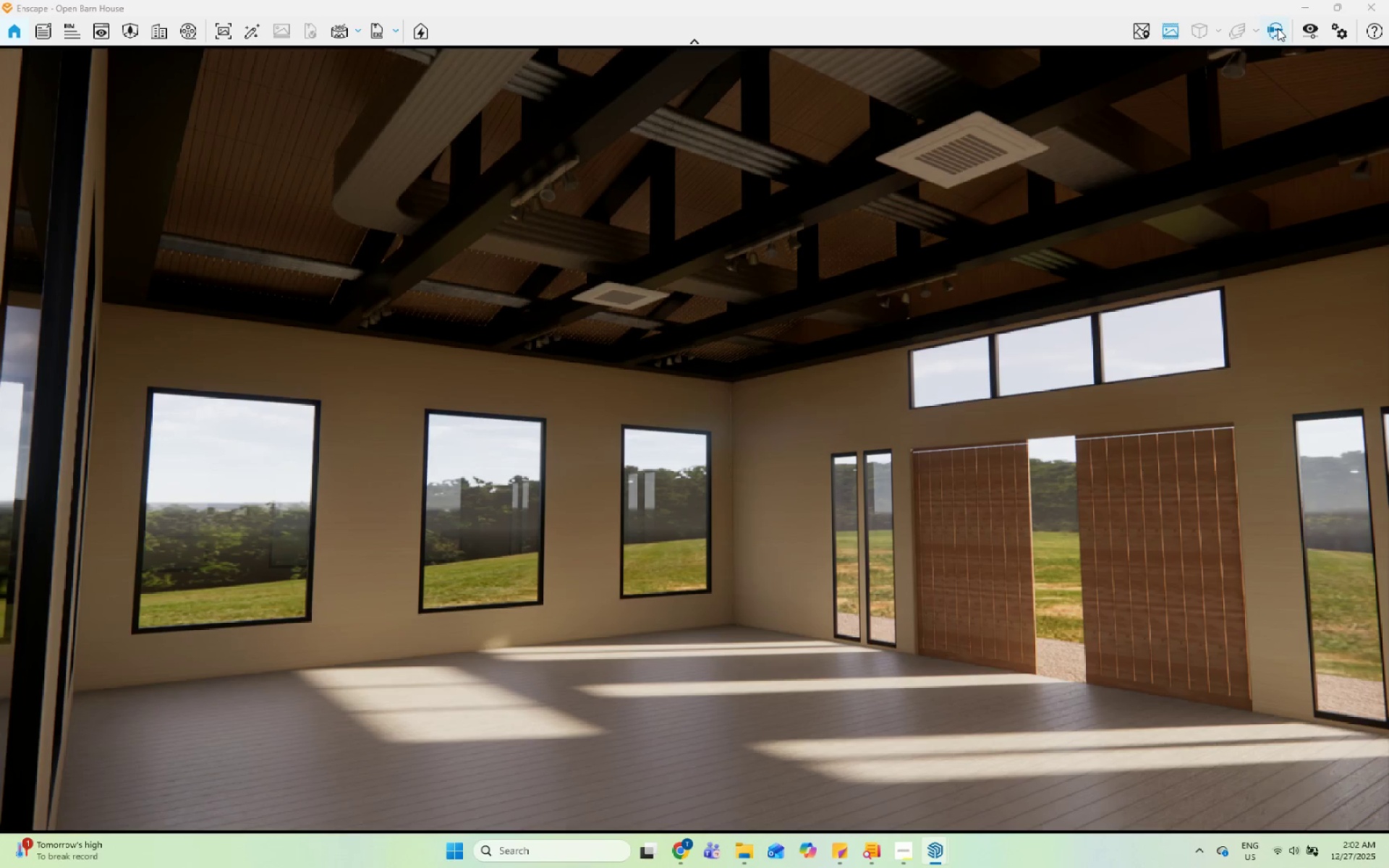 
left_click([1306, 35])
 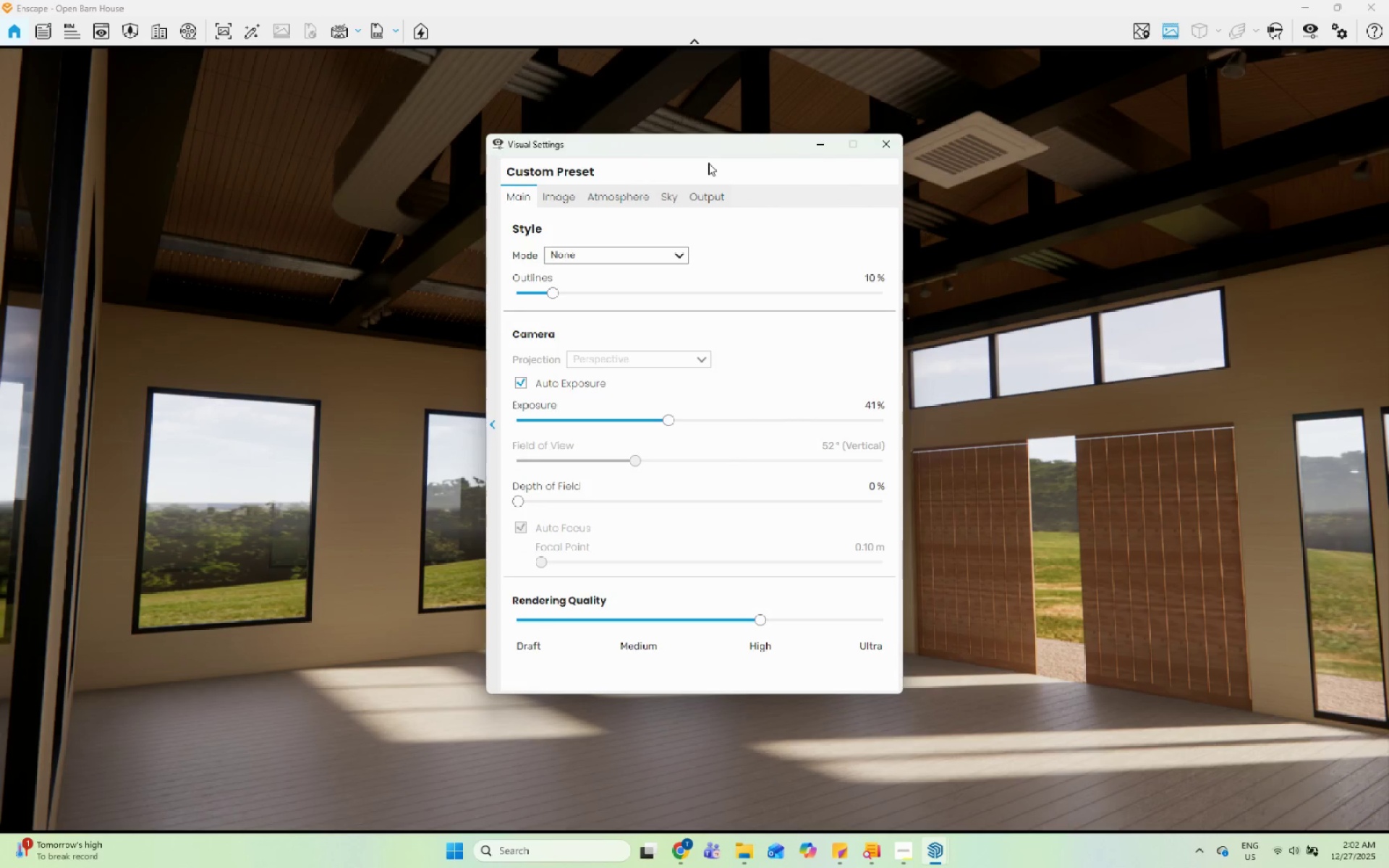 
left_click_drag(start_coordinate=[710, 150], to_coordinate=[1097, 111])
 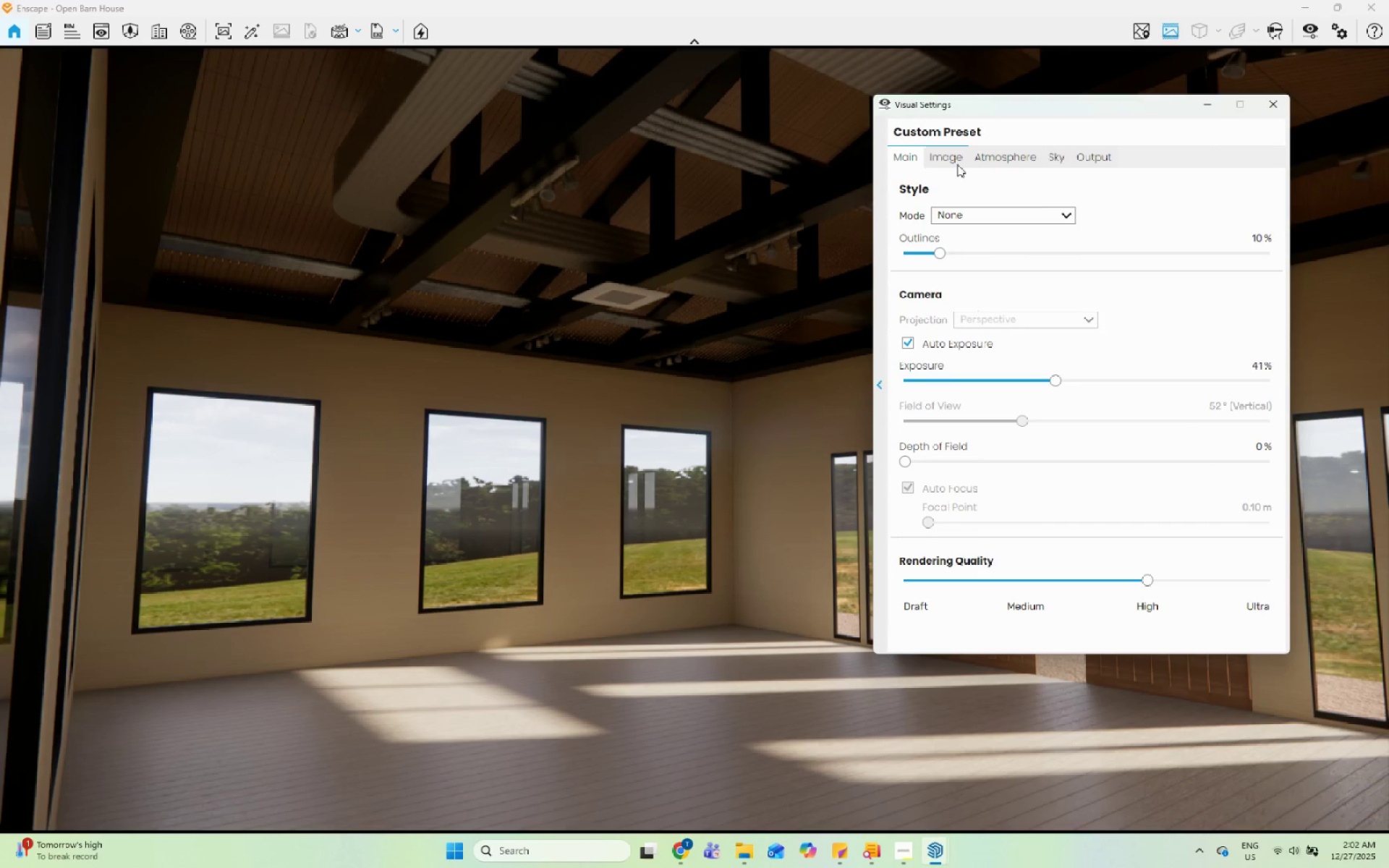 
left_click([957, 164])
 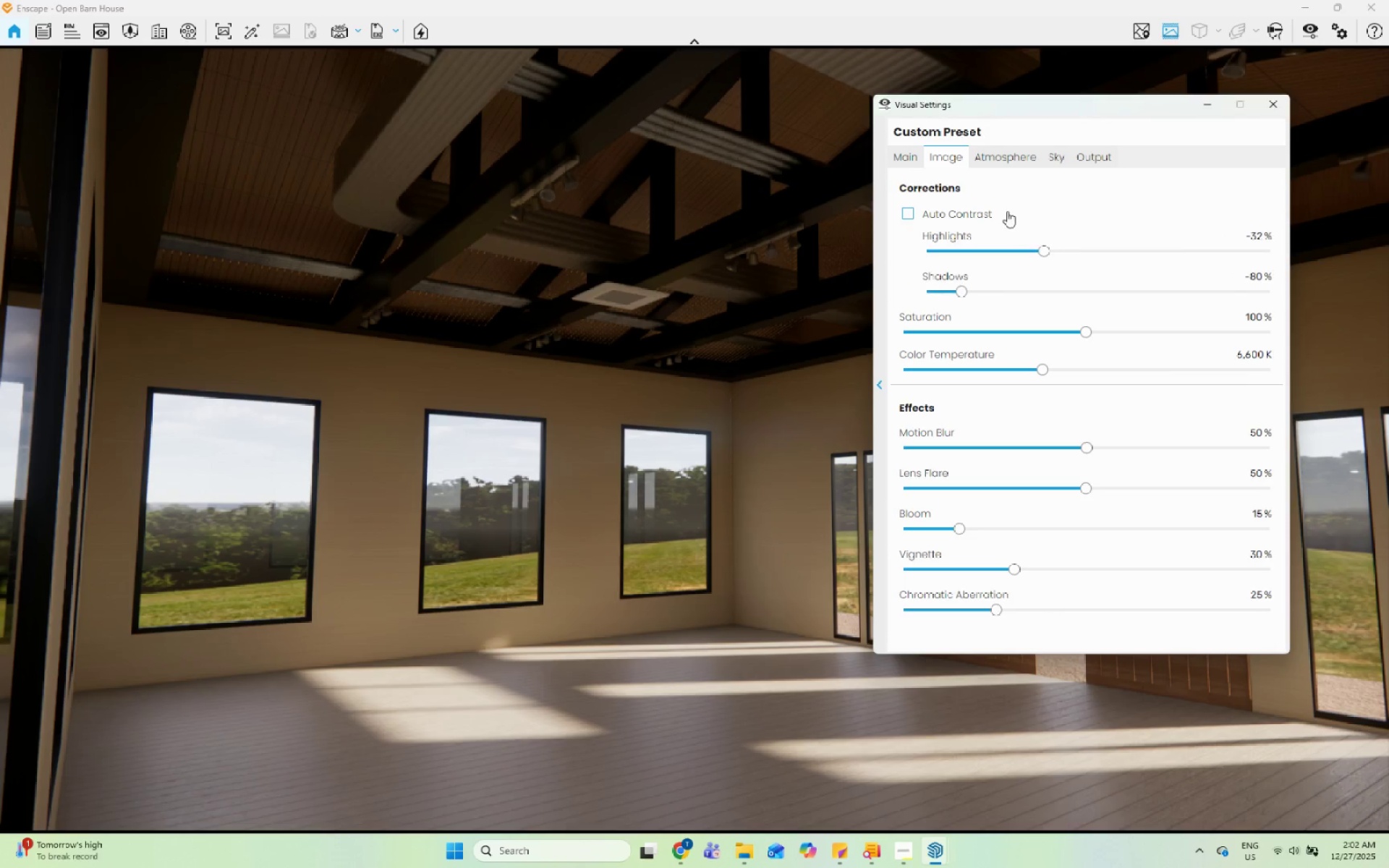 
left_click_drag(start_coordinate=[1049, 252], to_coordinate=[1082, 258])
 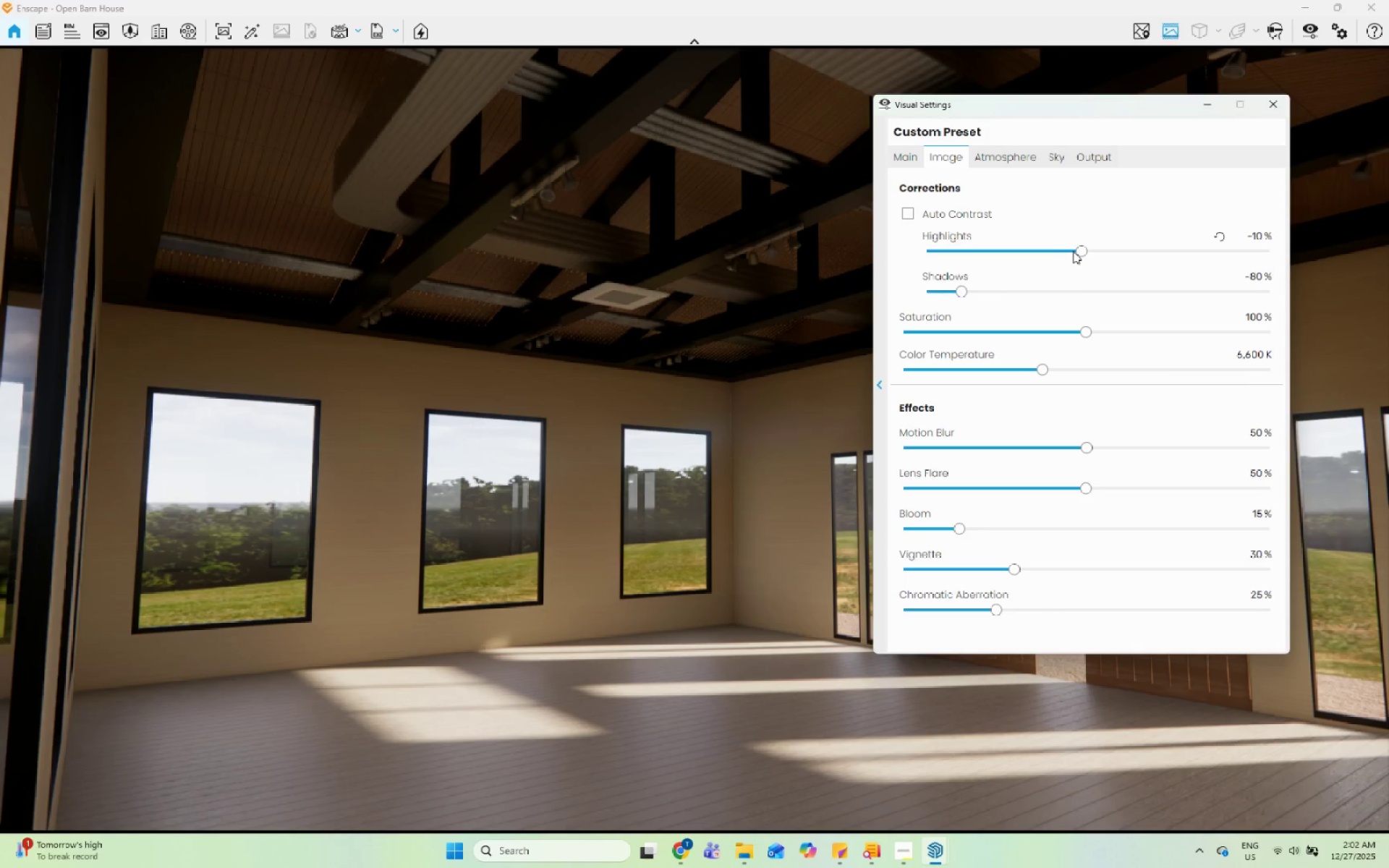 
left_click_drag(start_coordinate=[1080, 252], to_coordinate=[1102, 252])
 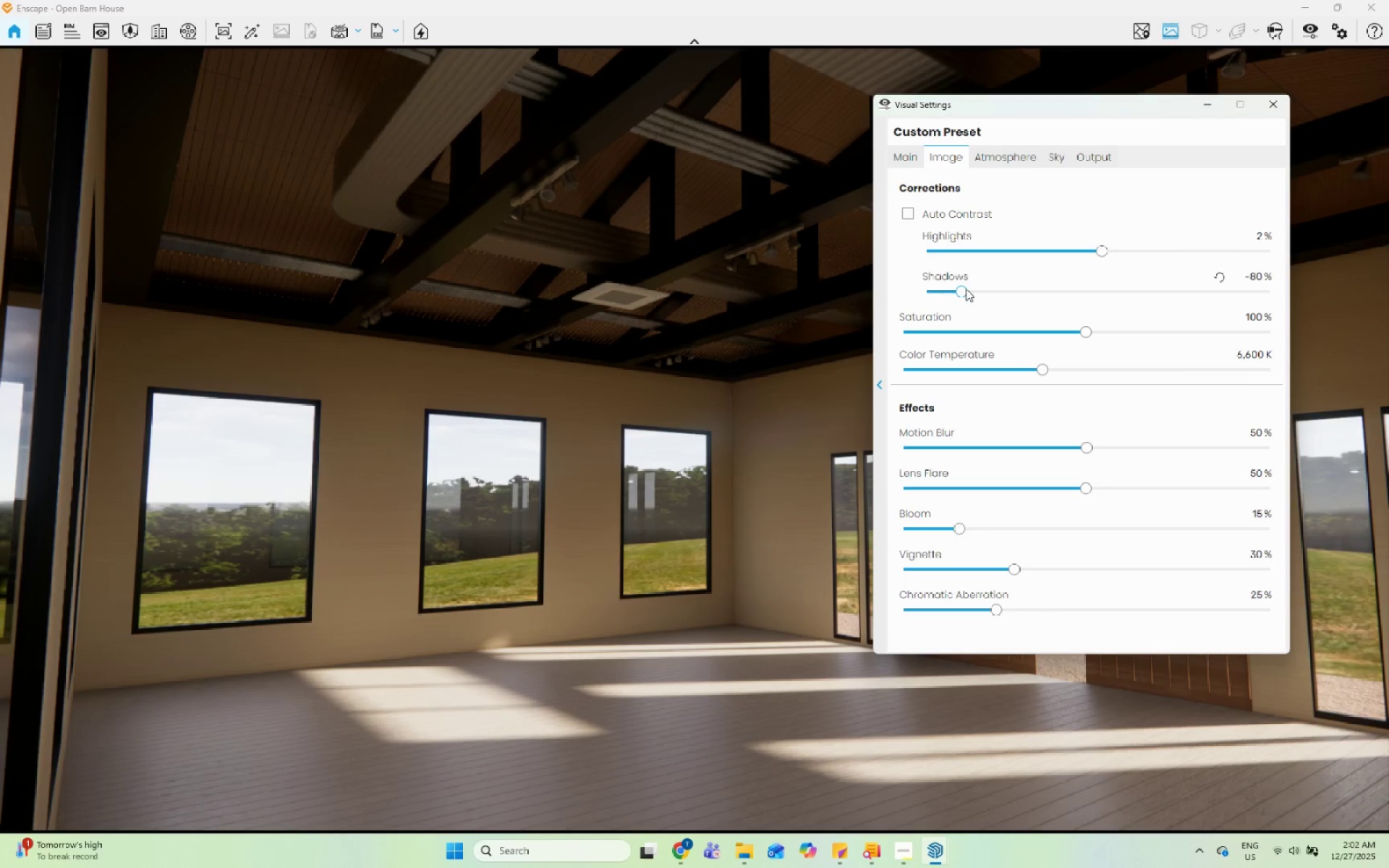 
left_click_drag(start_coordinate=[961, 289], to_coordinate=[940, 290])
 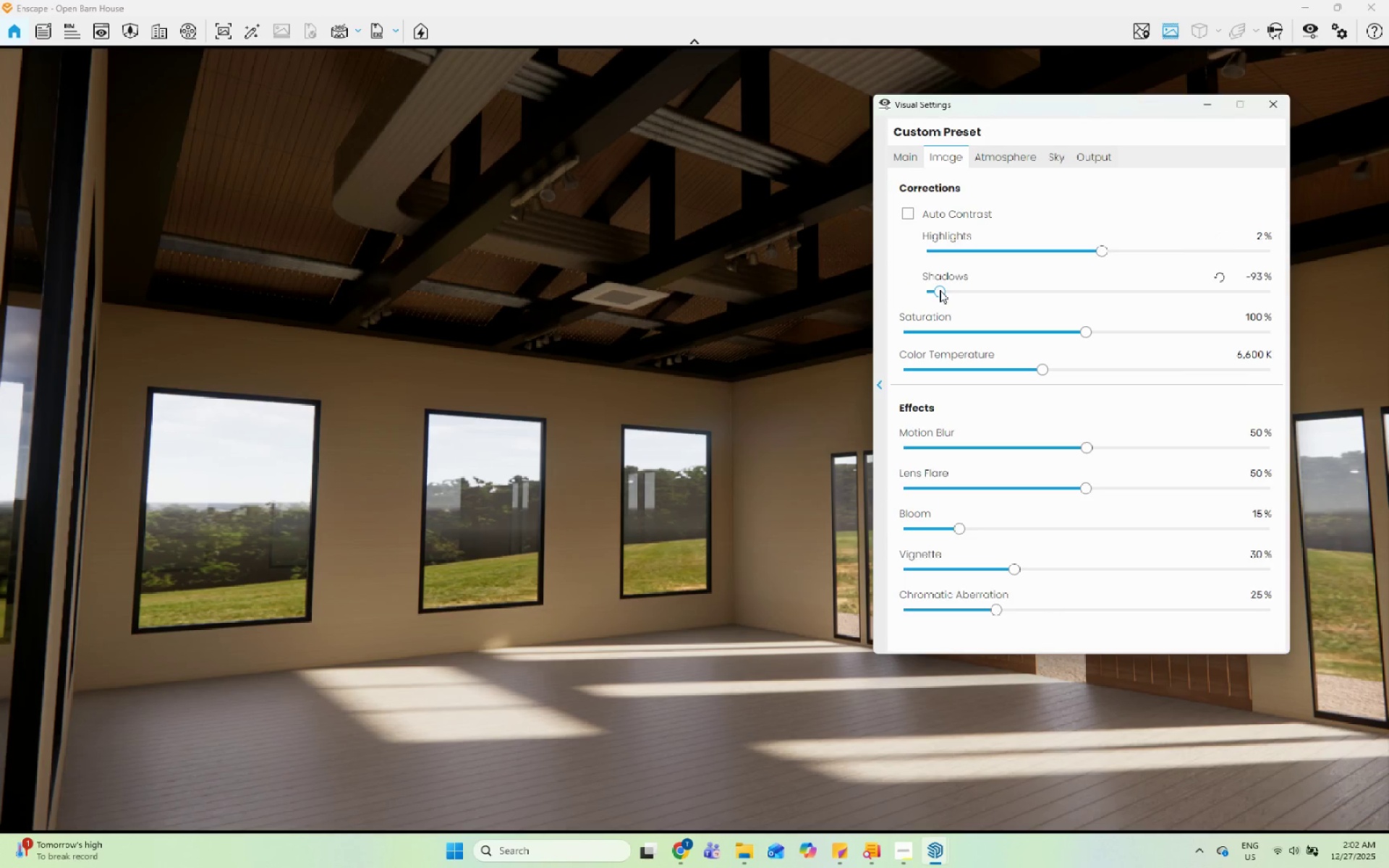 
left_click([940, 290])
 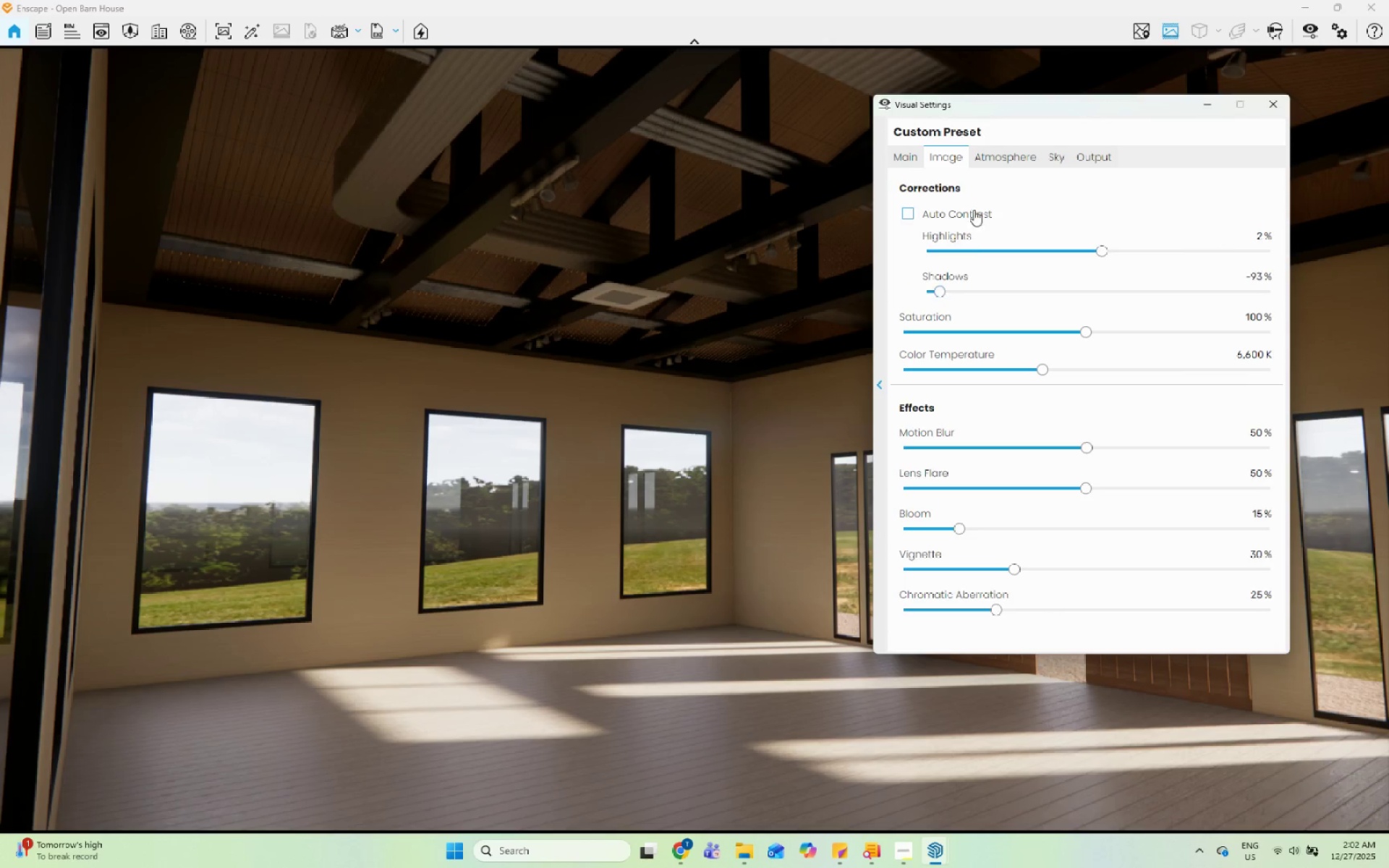 
left_click([1003, 152])
 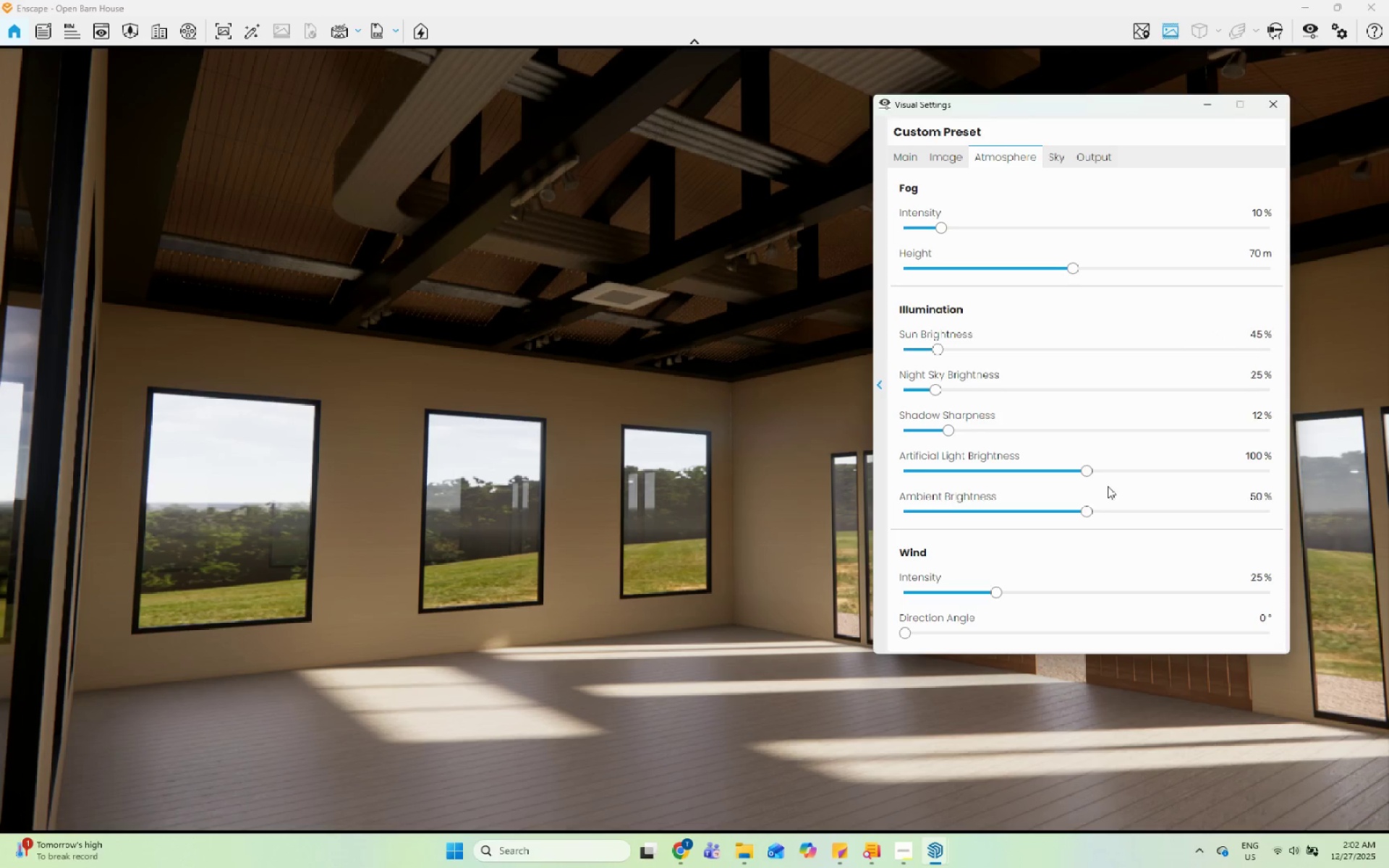 
left_click_drag(start_coordinate=[1083, 511], to_coordinate=[1269, 524])
 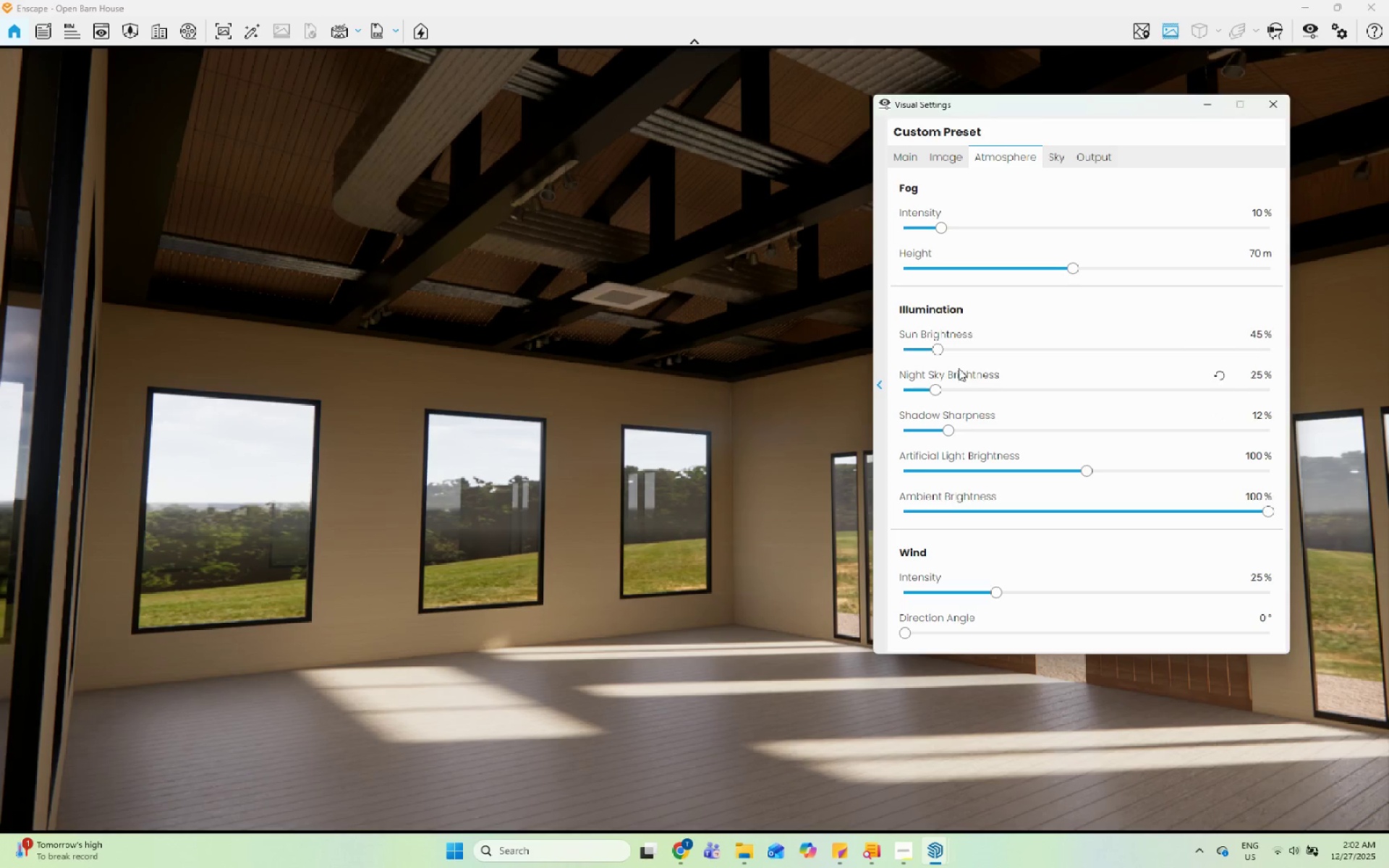 
left_click_drag(start_coordinate=[936, 349], to_coordinate=[1157, 357])
 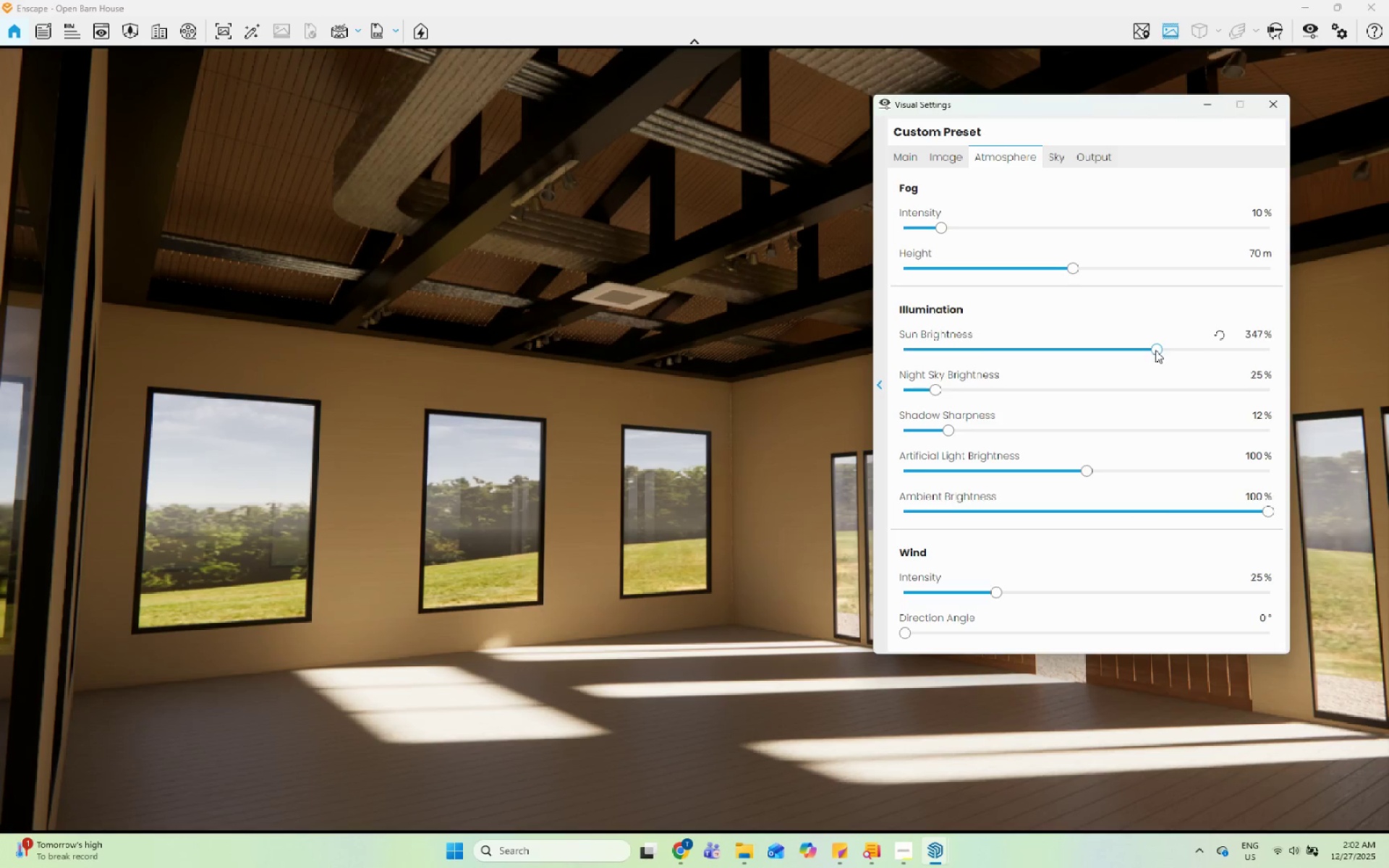 
left_click_drag(start_coordinate=[1155, 346], to_coordinate=[959, 354])
 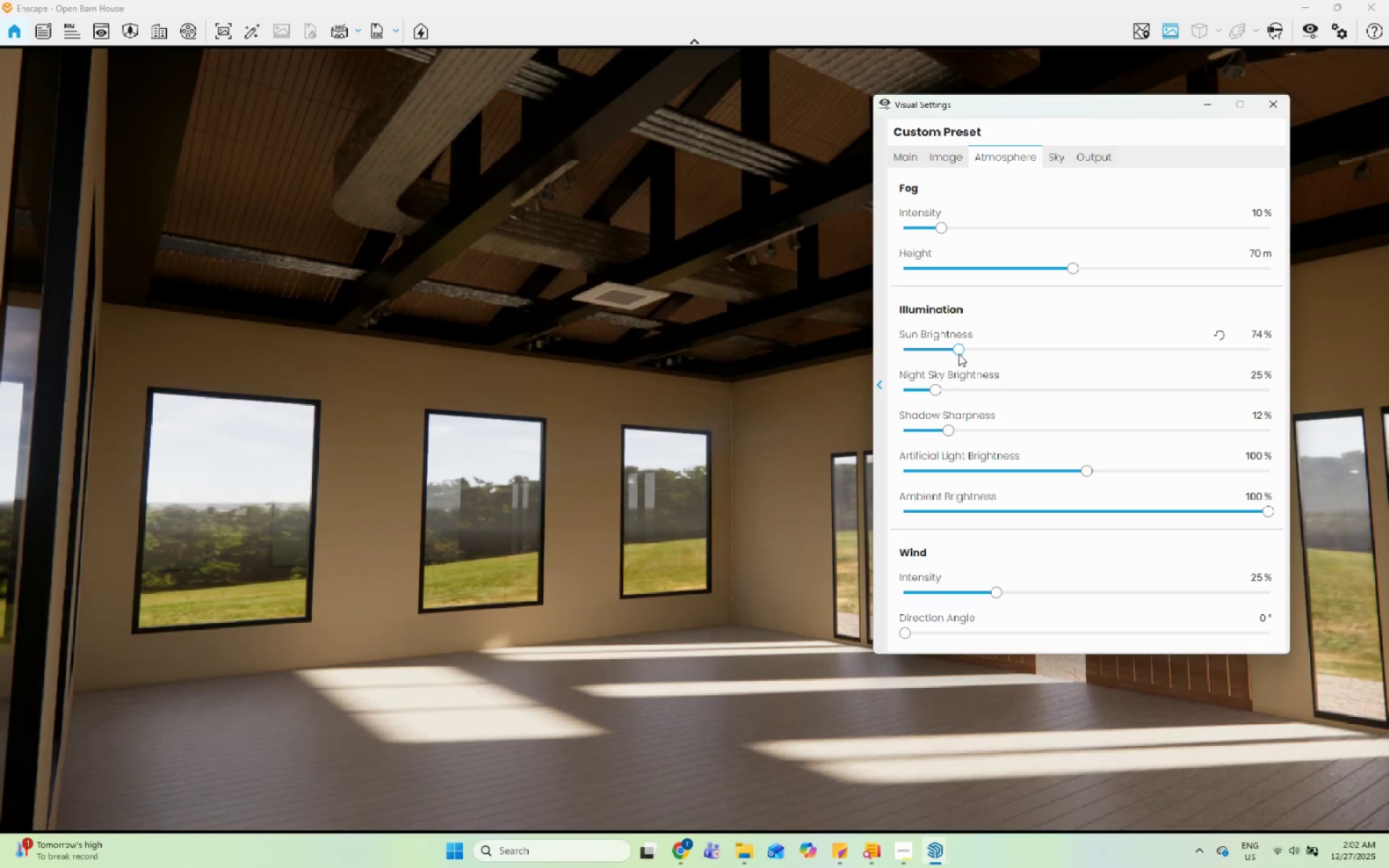 
left_click_drag(start_coordinate=[959, 354], to_coordinate=[943, 350])
 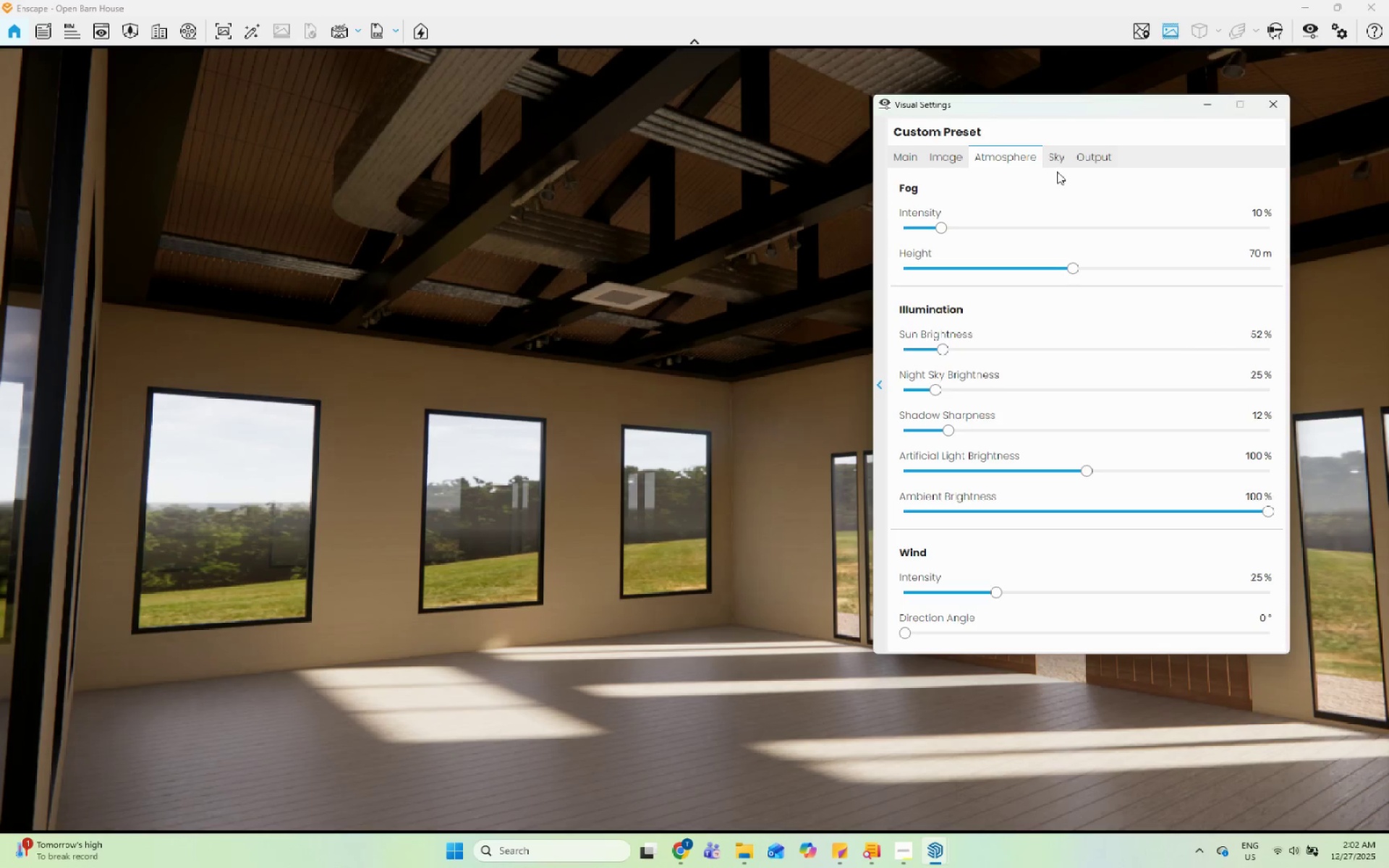 
left_click([1063, 161])
 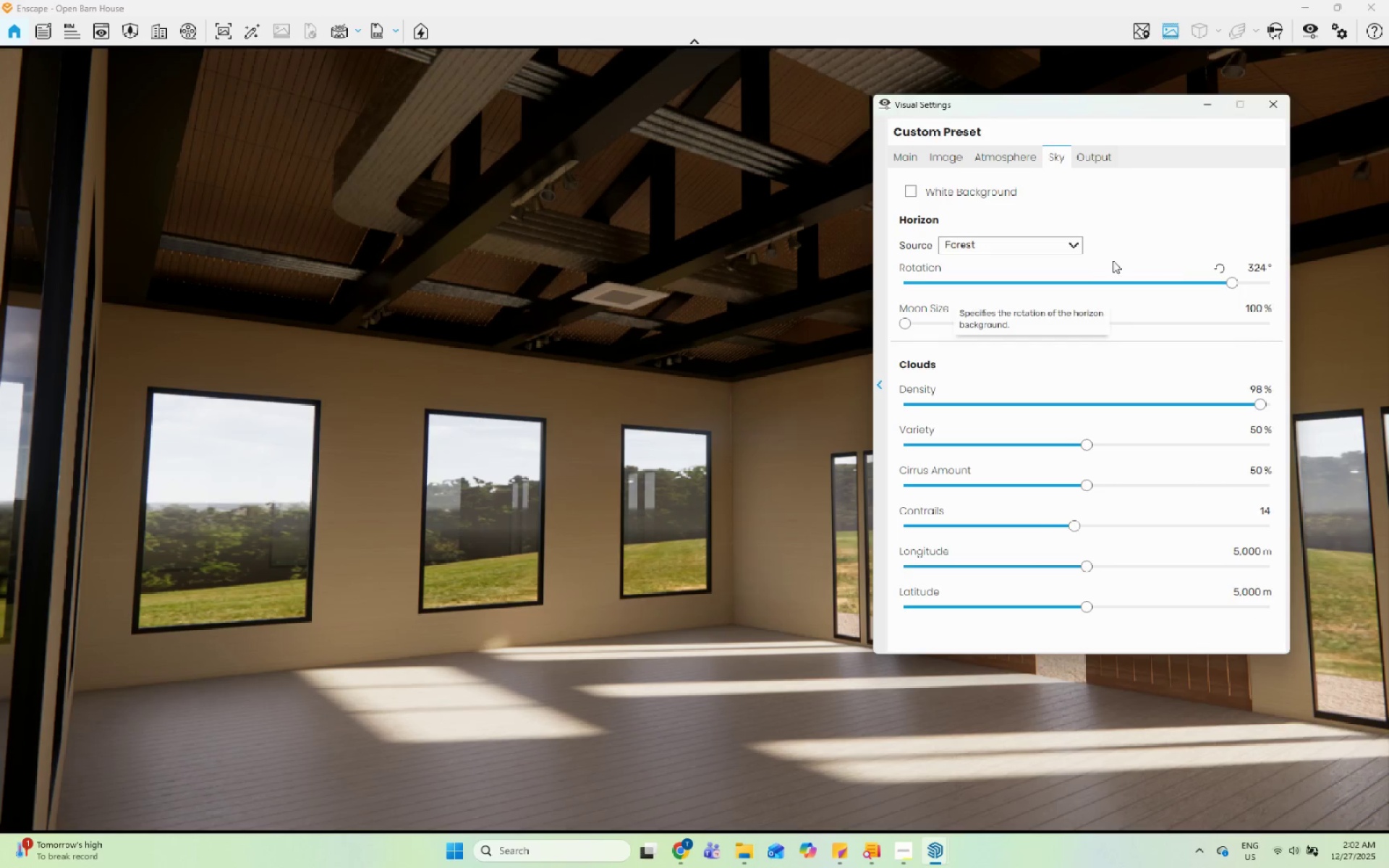 
left_click_drag(start_coordinate=[1228, 281], to_coordinate=[1076, 297])
 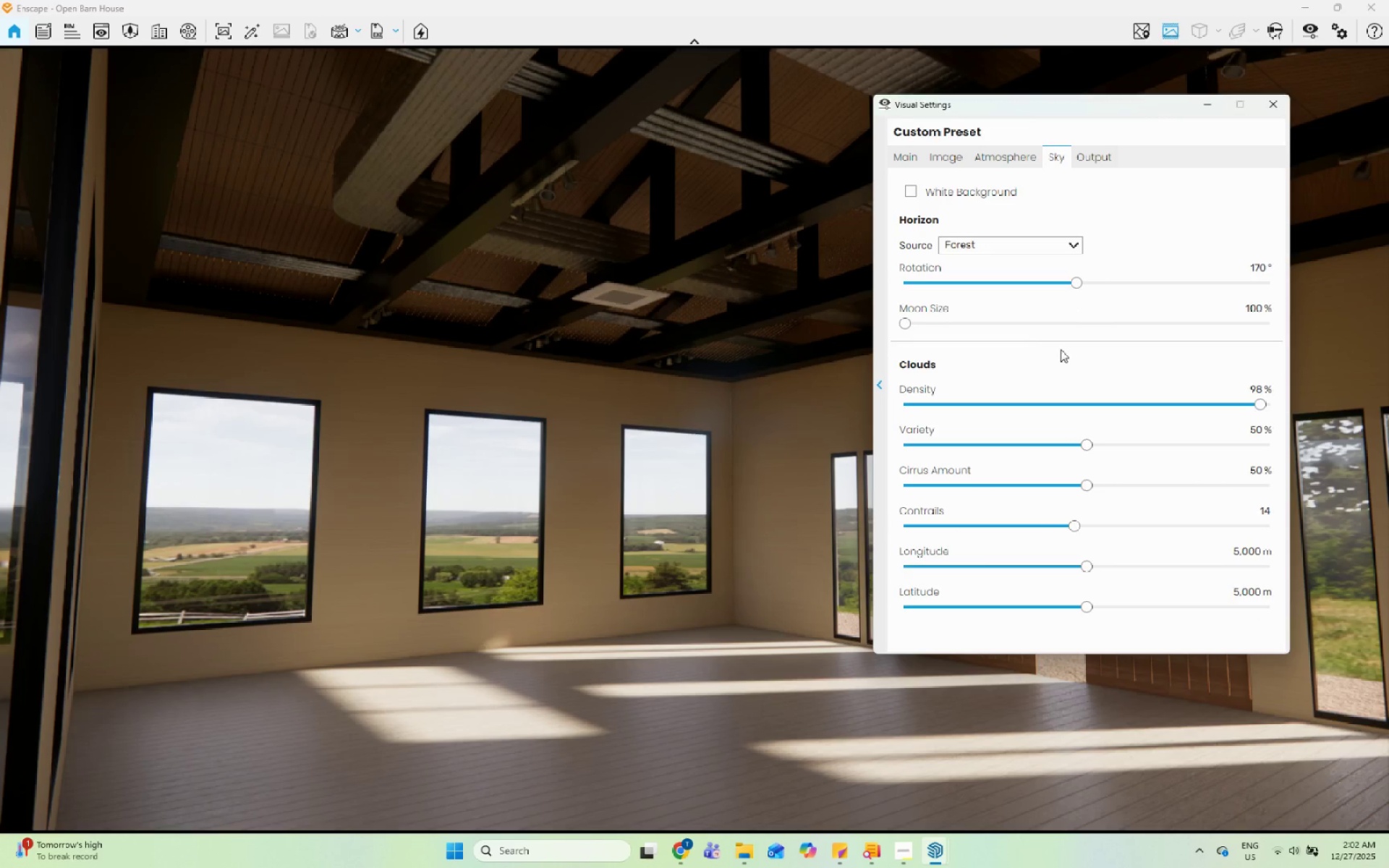 
left_click([1058, 348])
 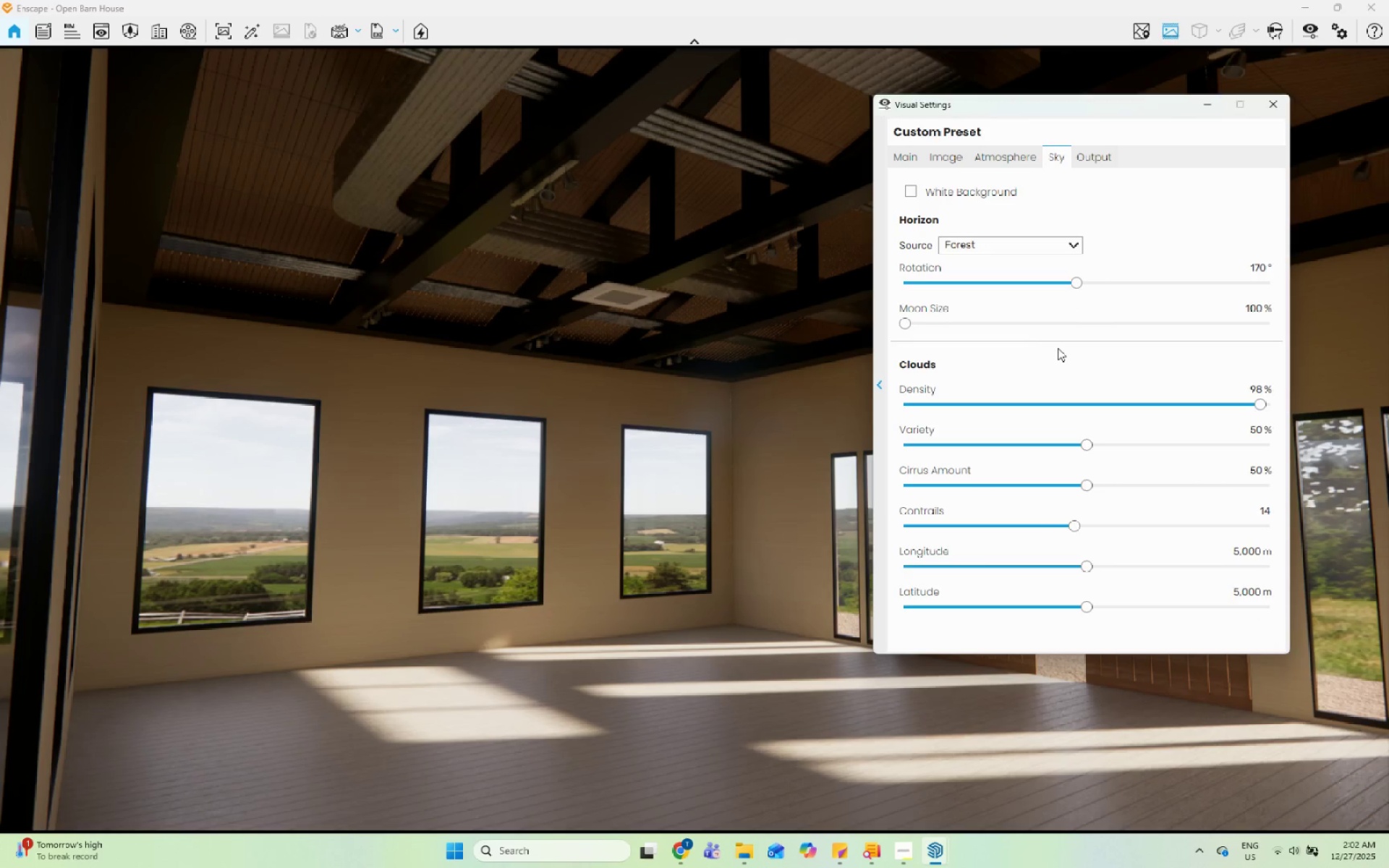 
left_click([1004, 350])
 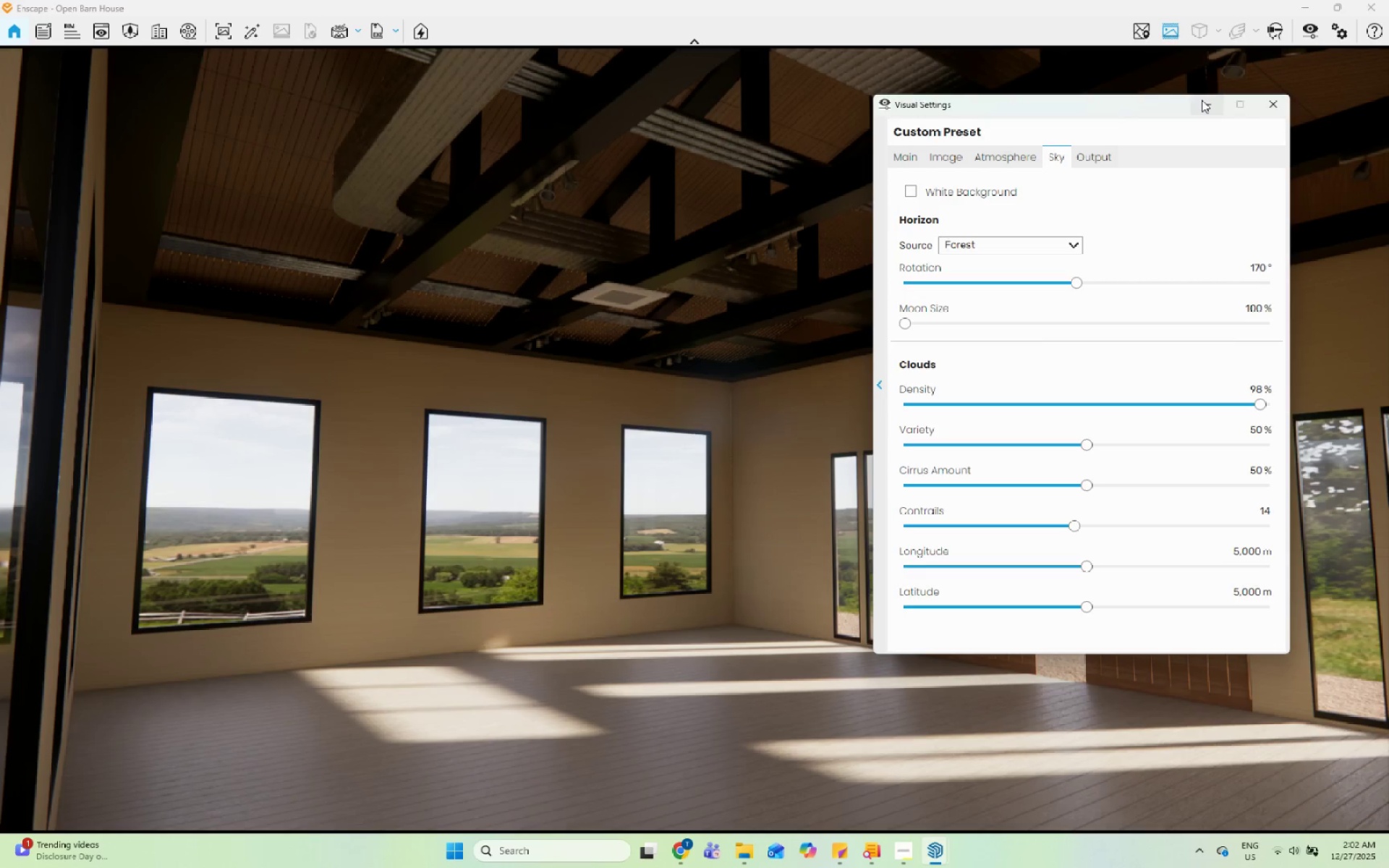 
left_click([1202, 100])
 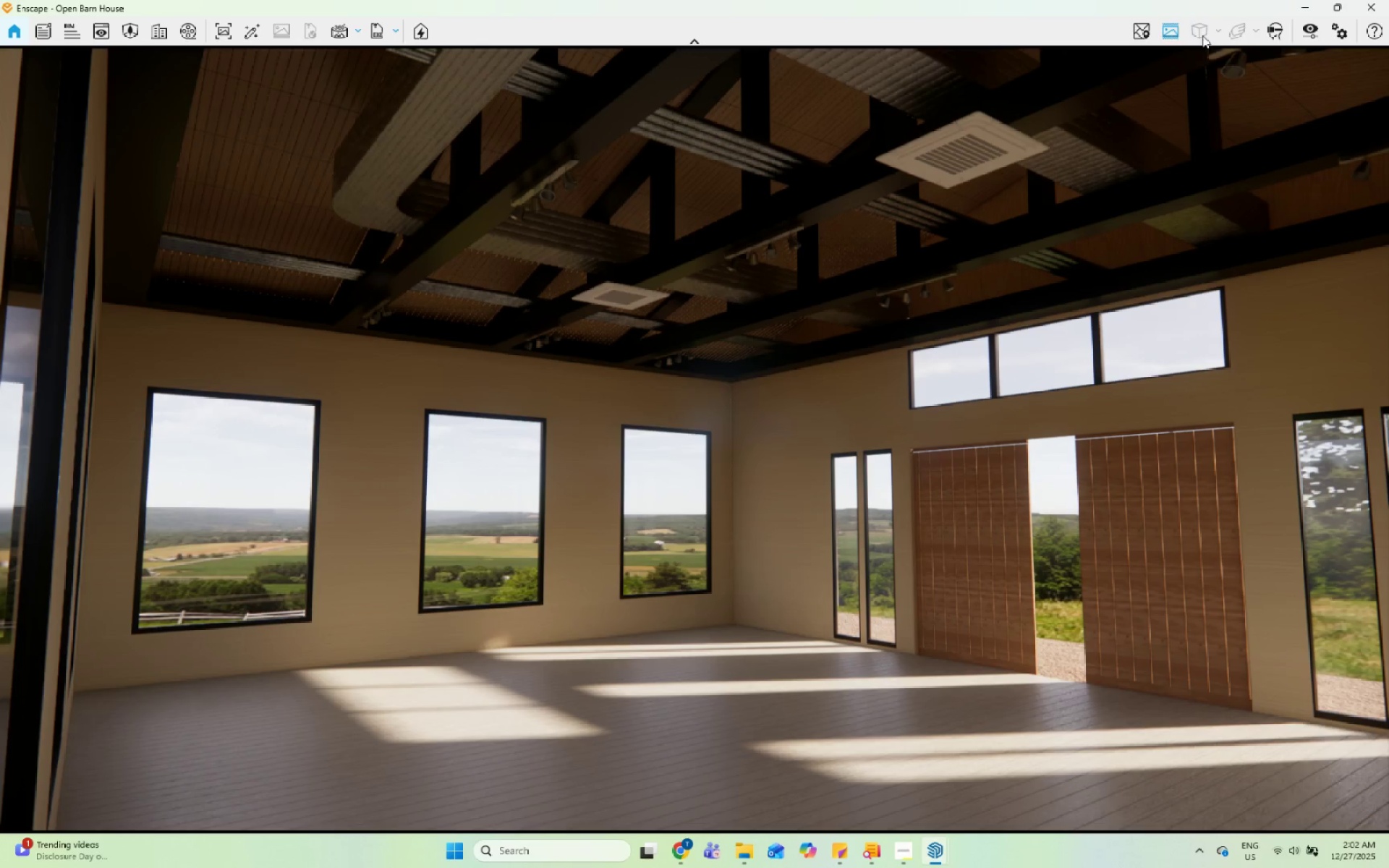 
left_click([214, 35])
 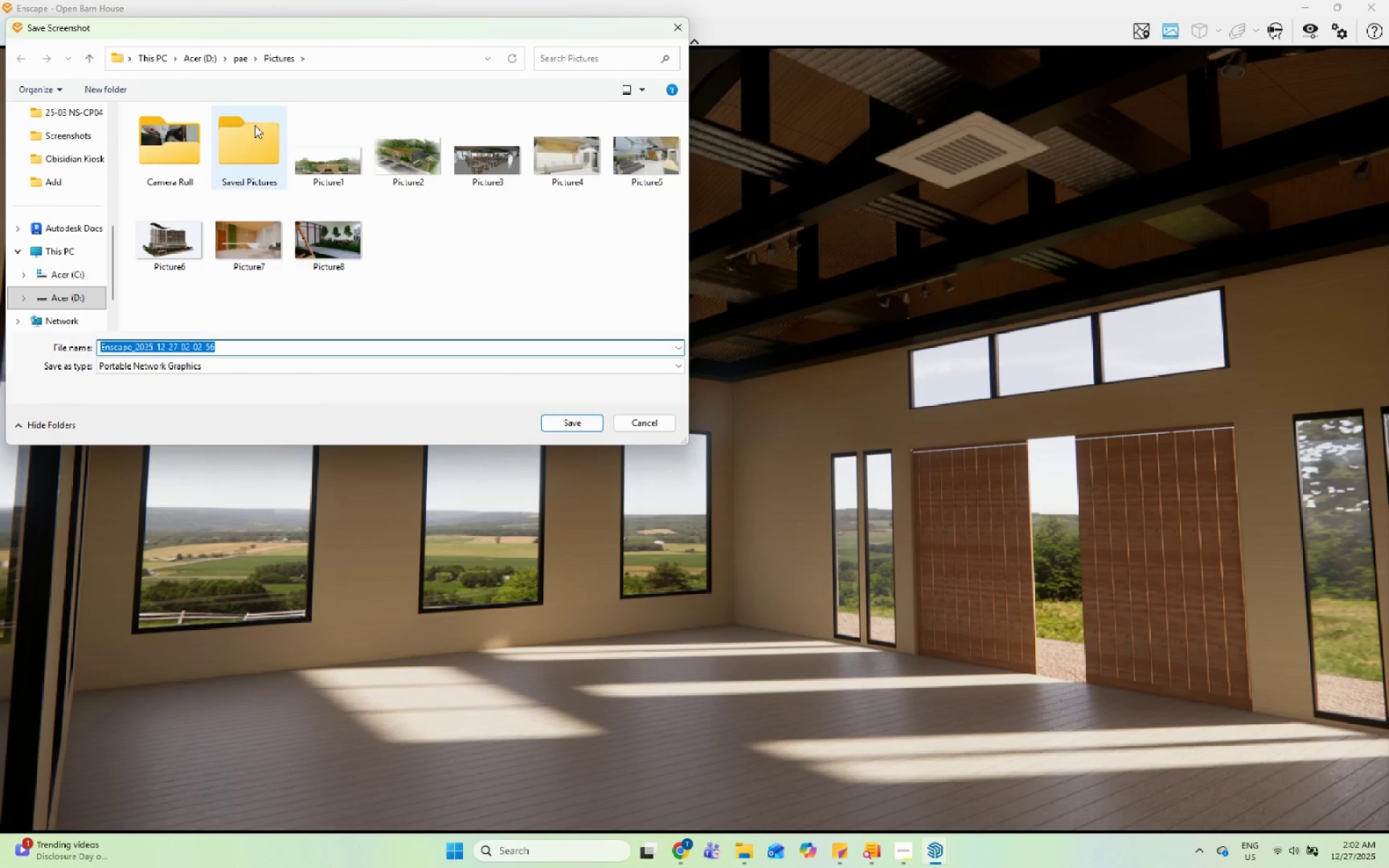 
left_click([232, 61])
 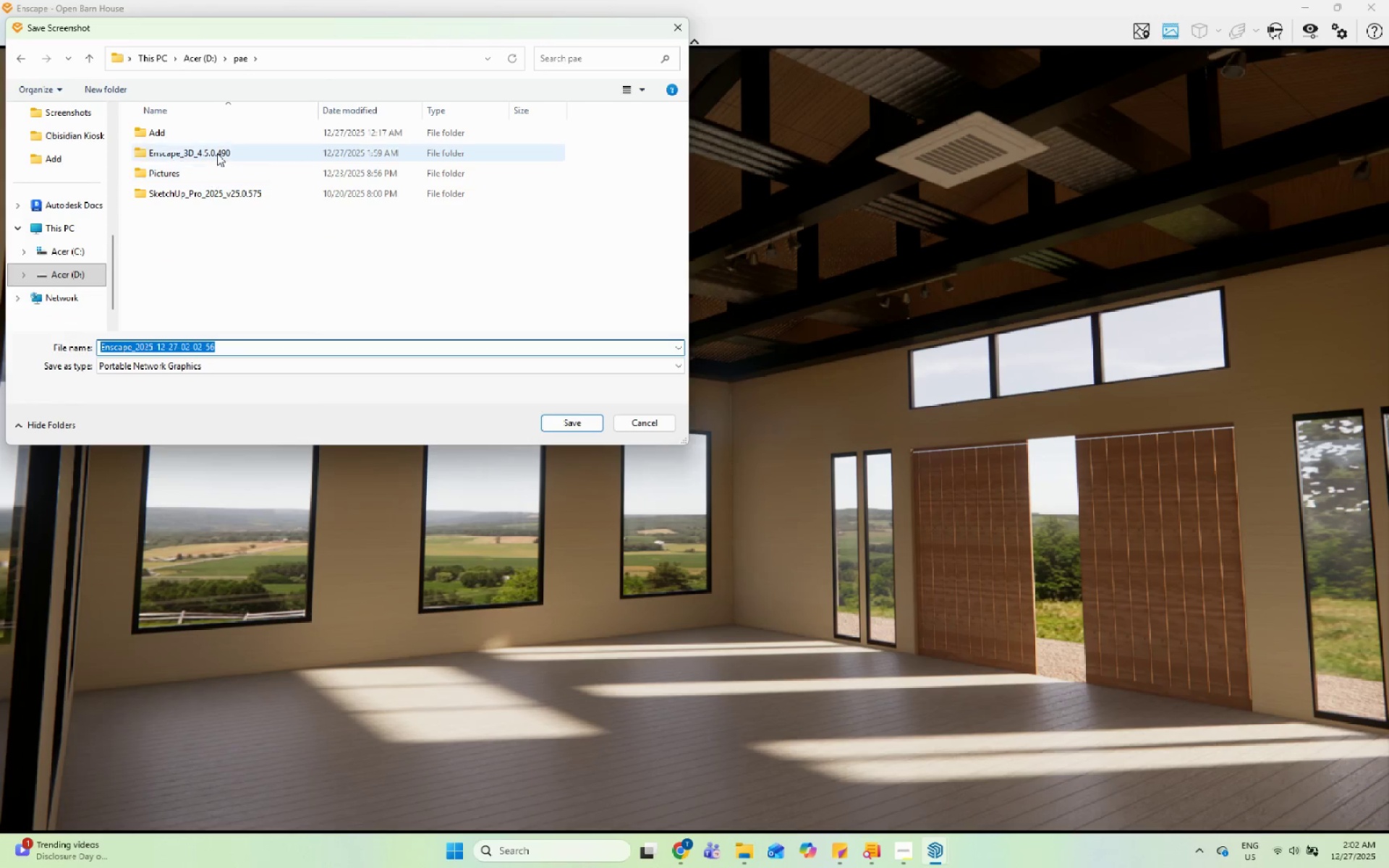 
double_click([223, 134])
 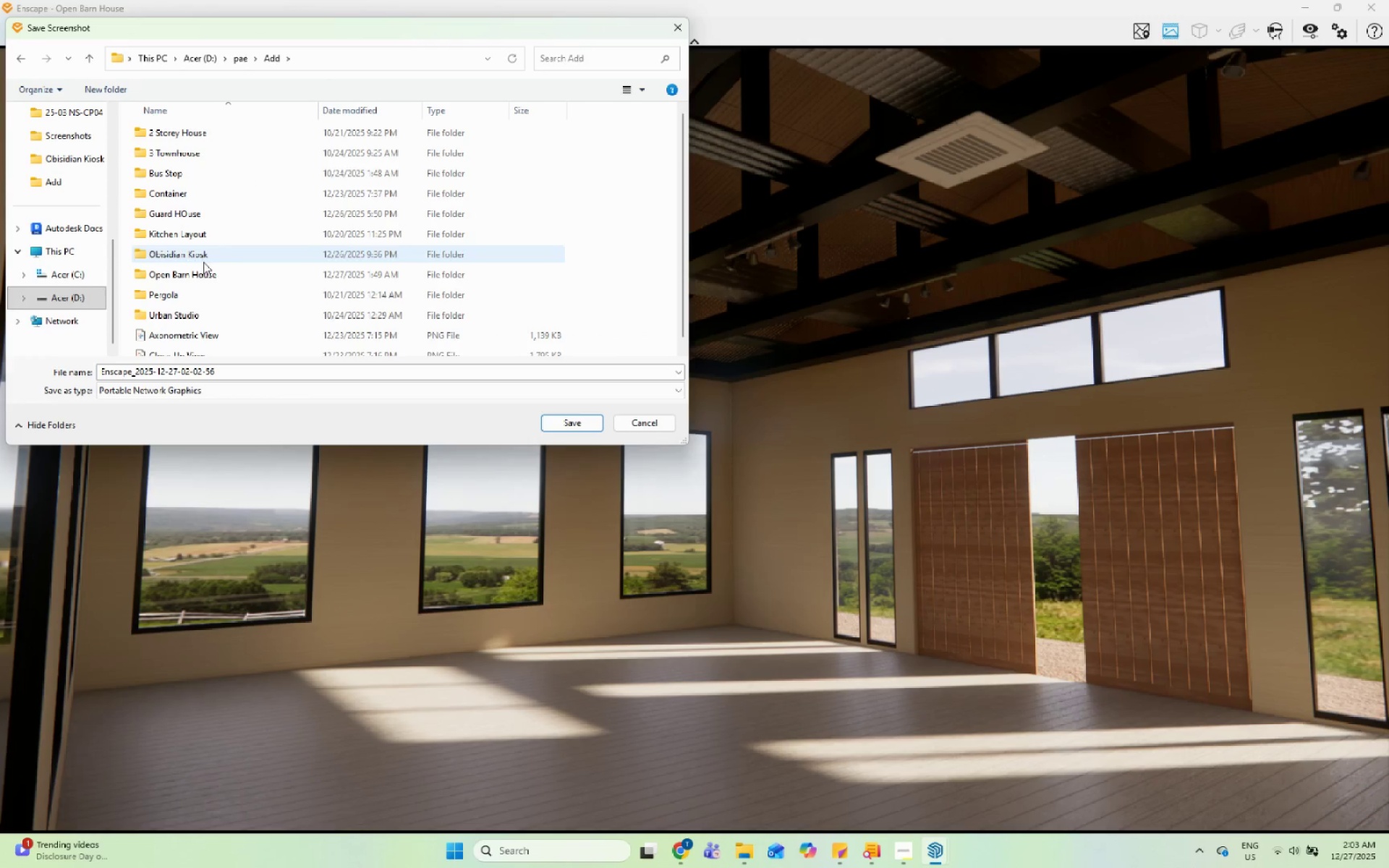 
double_click([214, 272])
 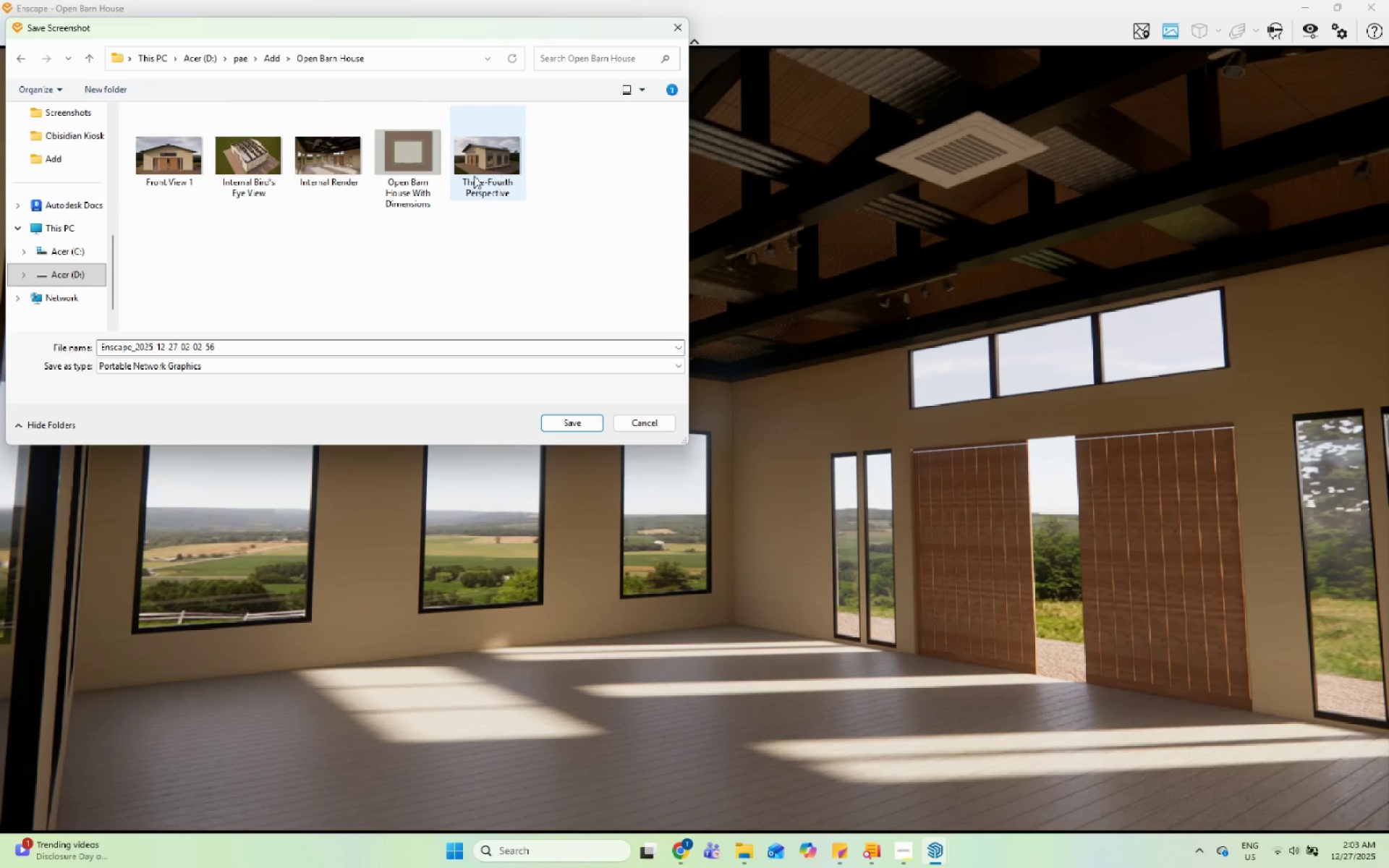 
left_click([346, 177])
 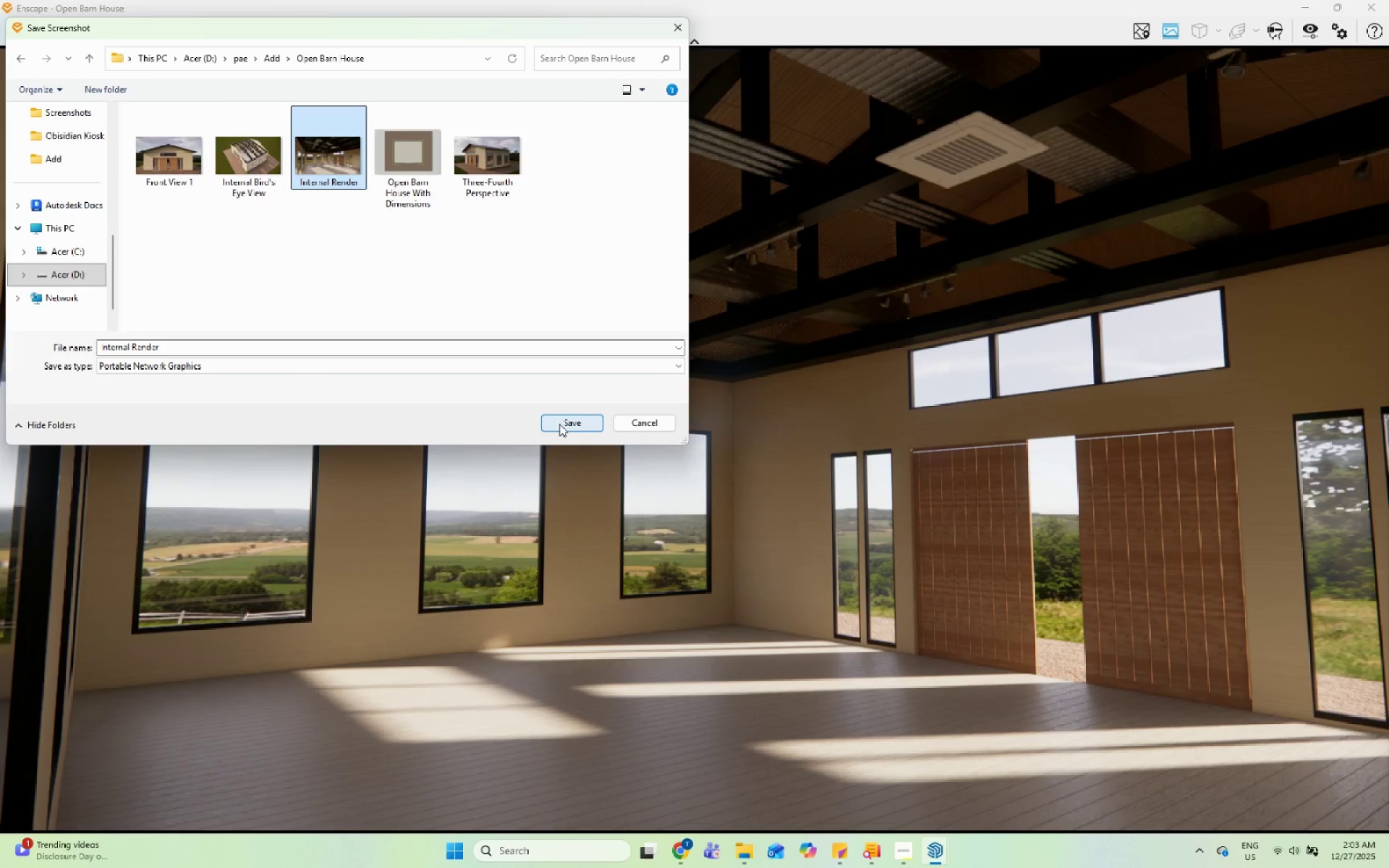 
left_click([559, 424])
 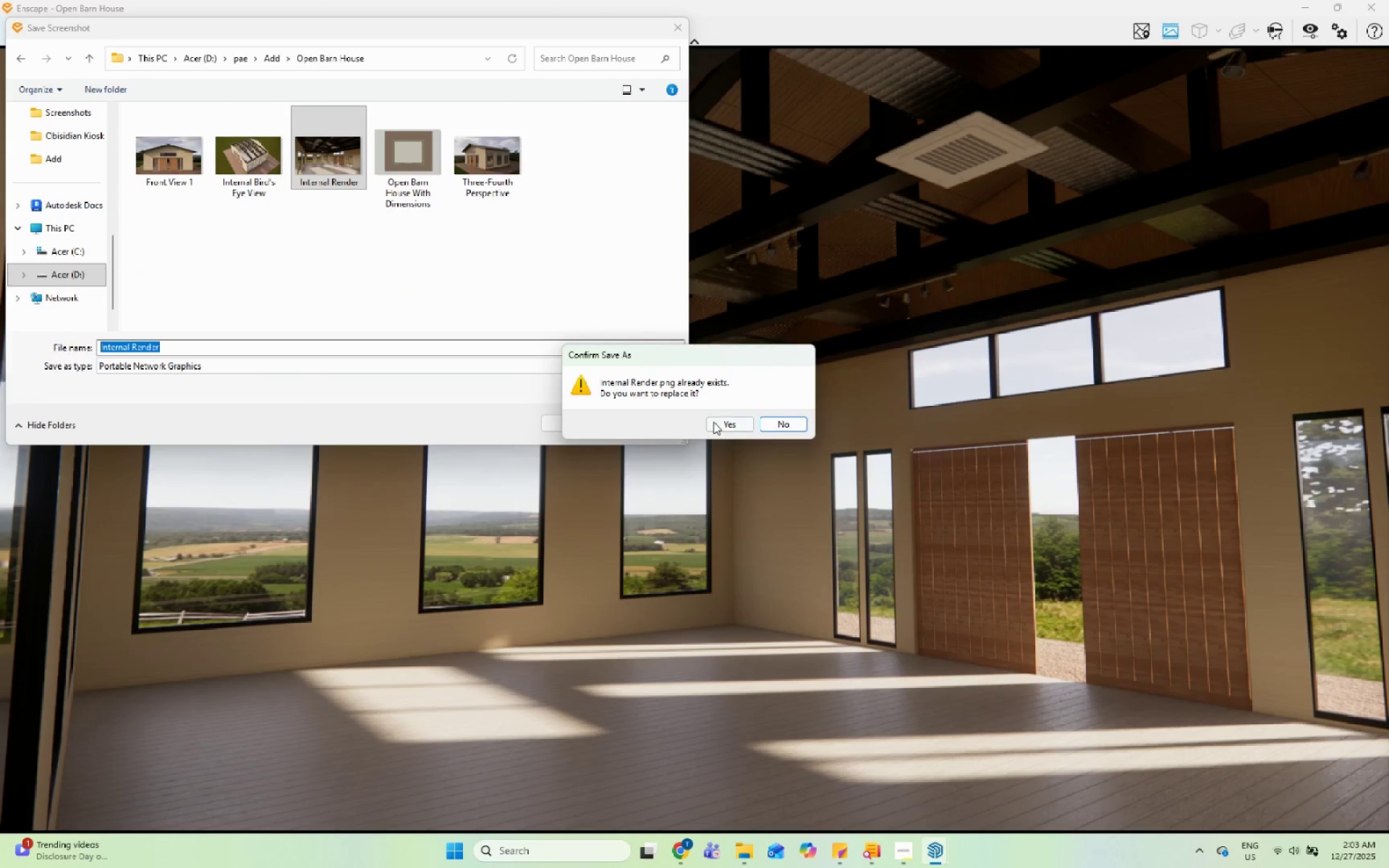 
left_click([732, 421])
 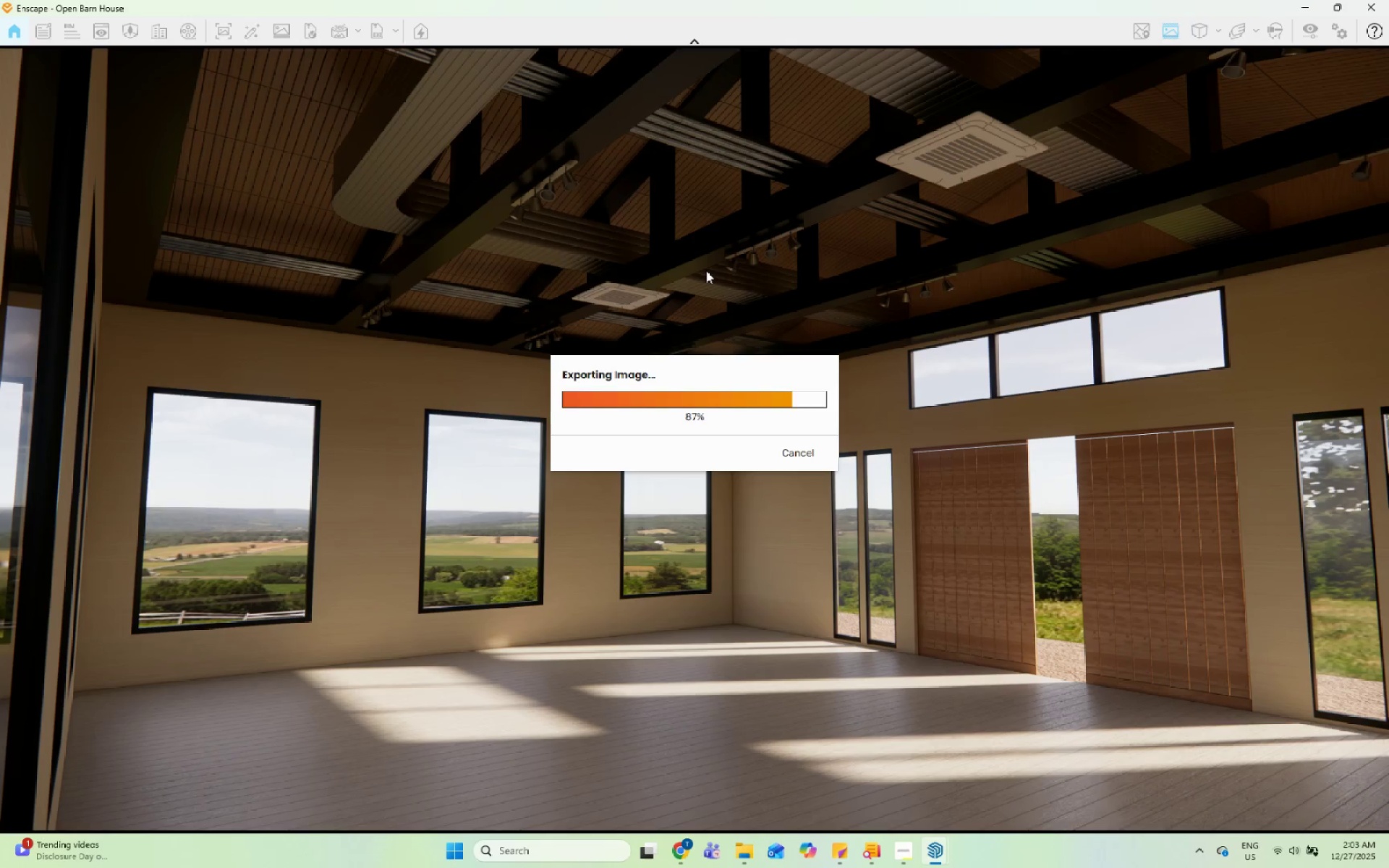 
wait(21.02)
 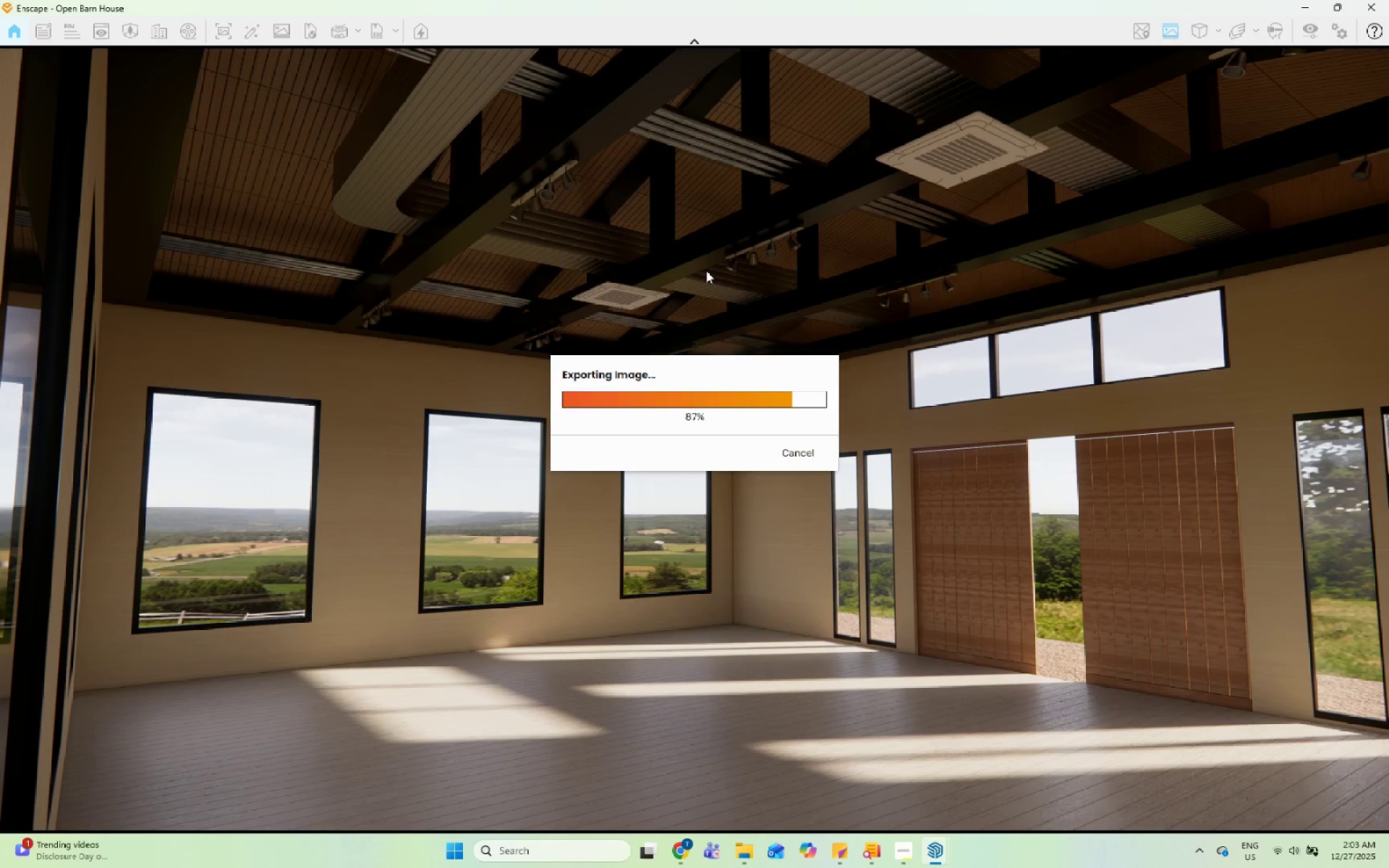 
left_click([1158, 120])
 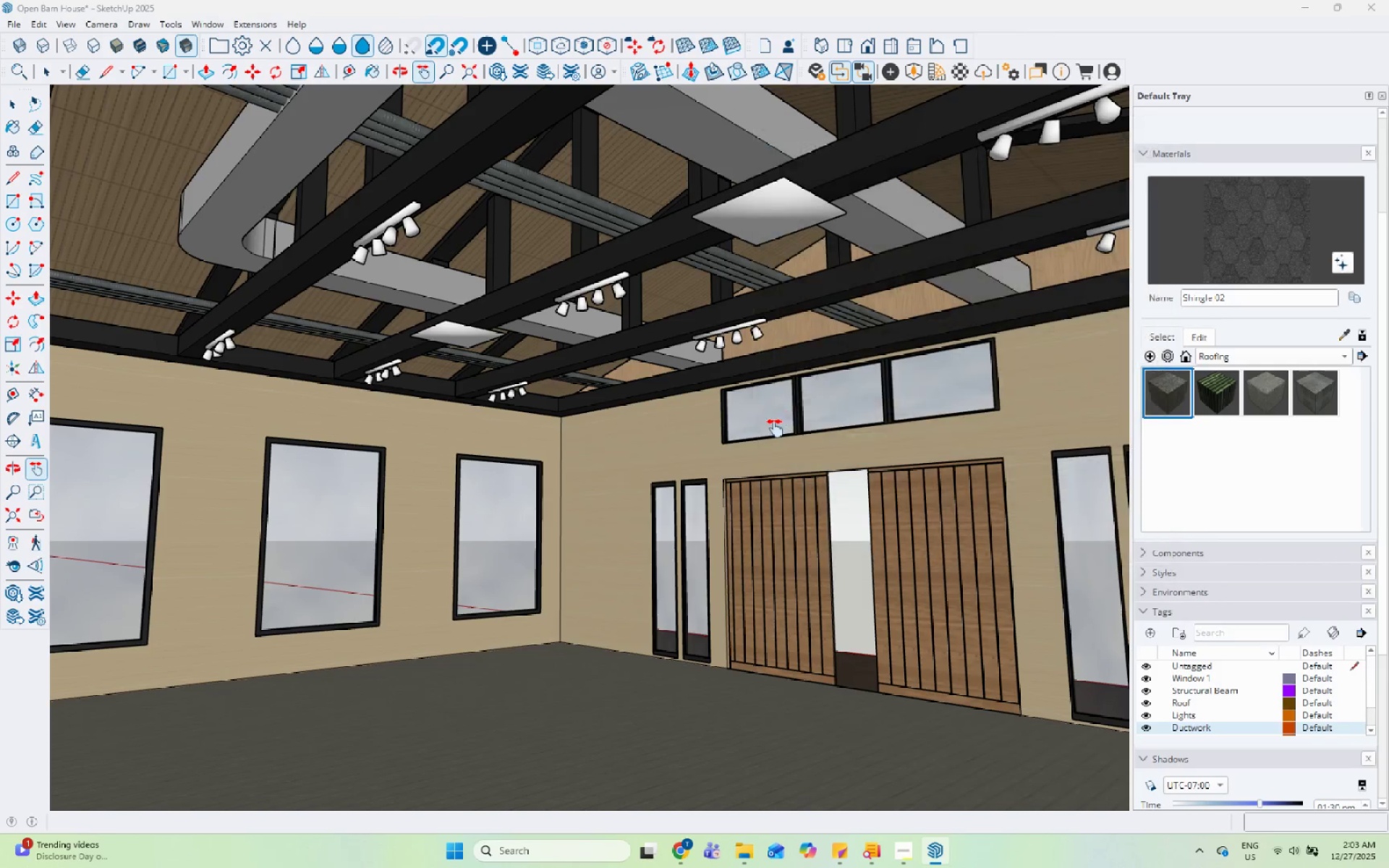 
scroll: coordinate [762, 451], scroll_direction: down, amount: 2.0
 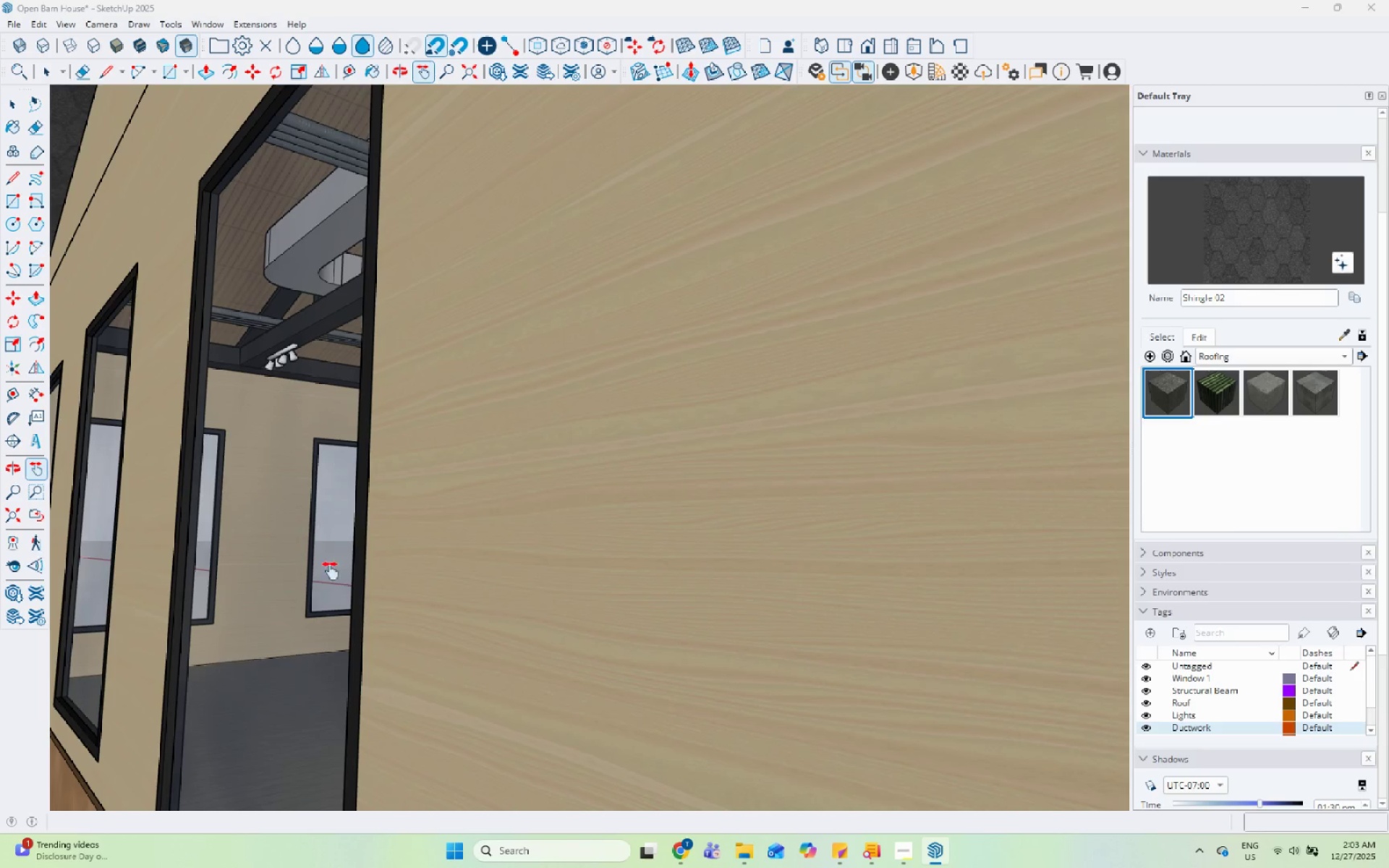 
key(Space)
 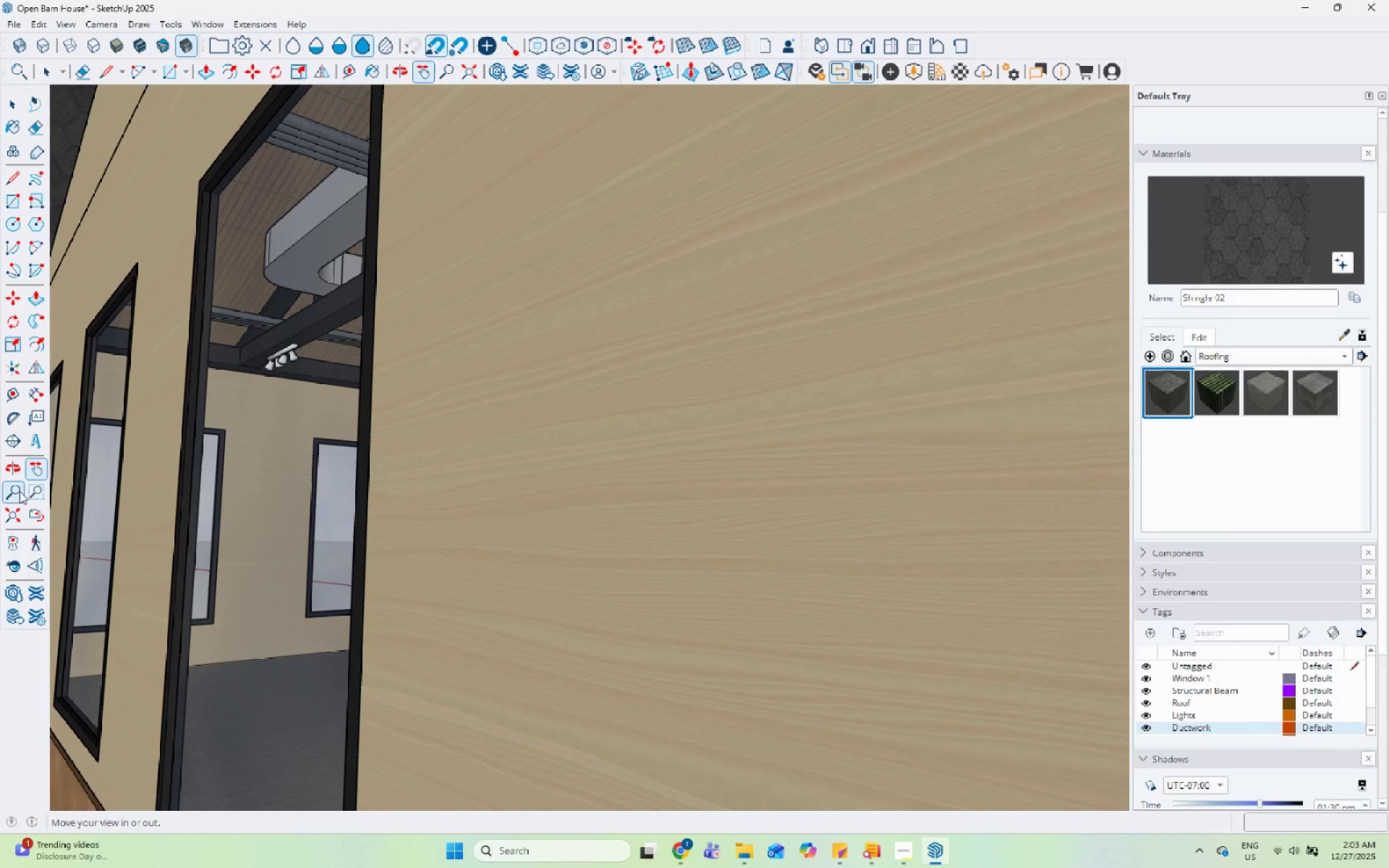 
double_click([570, 542])
 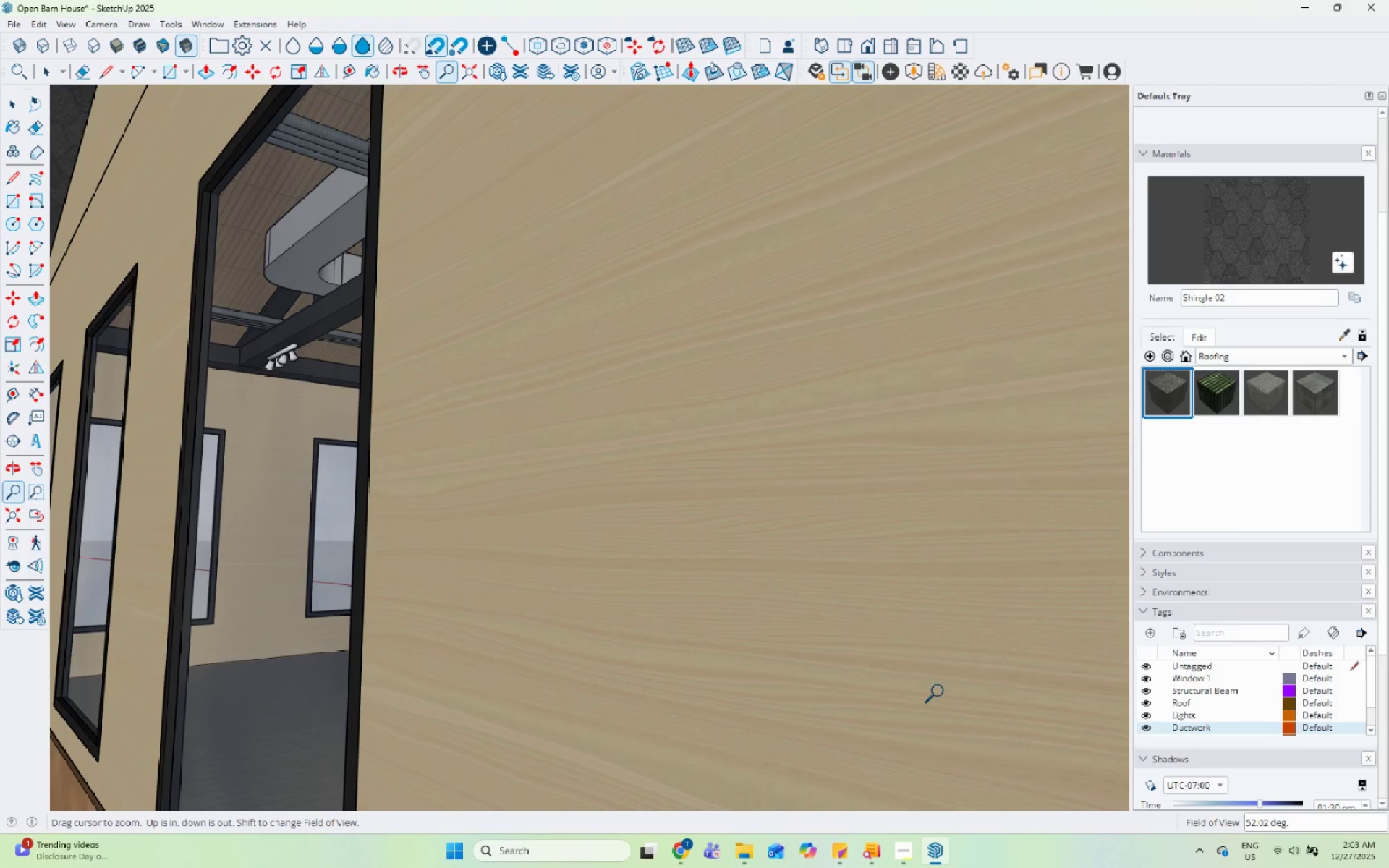 
key(Numpad3)
 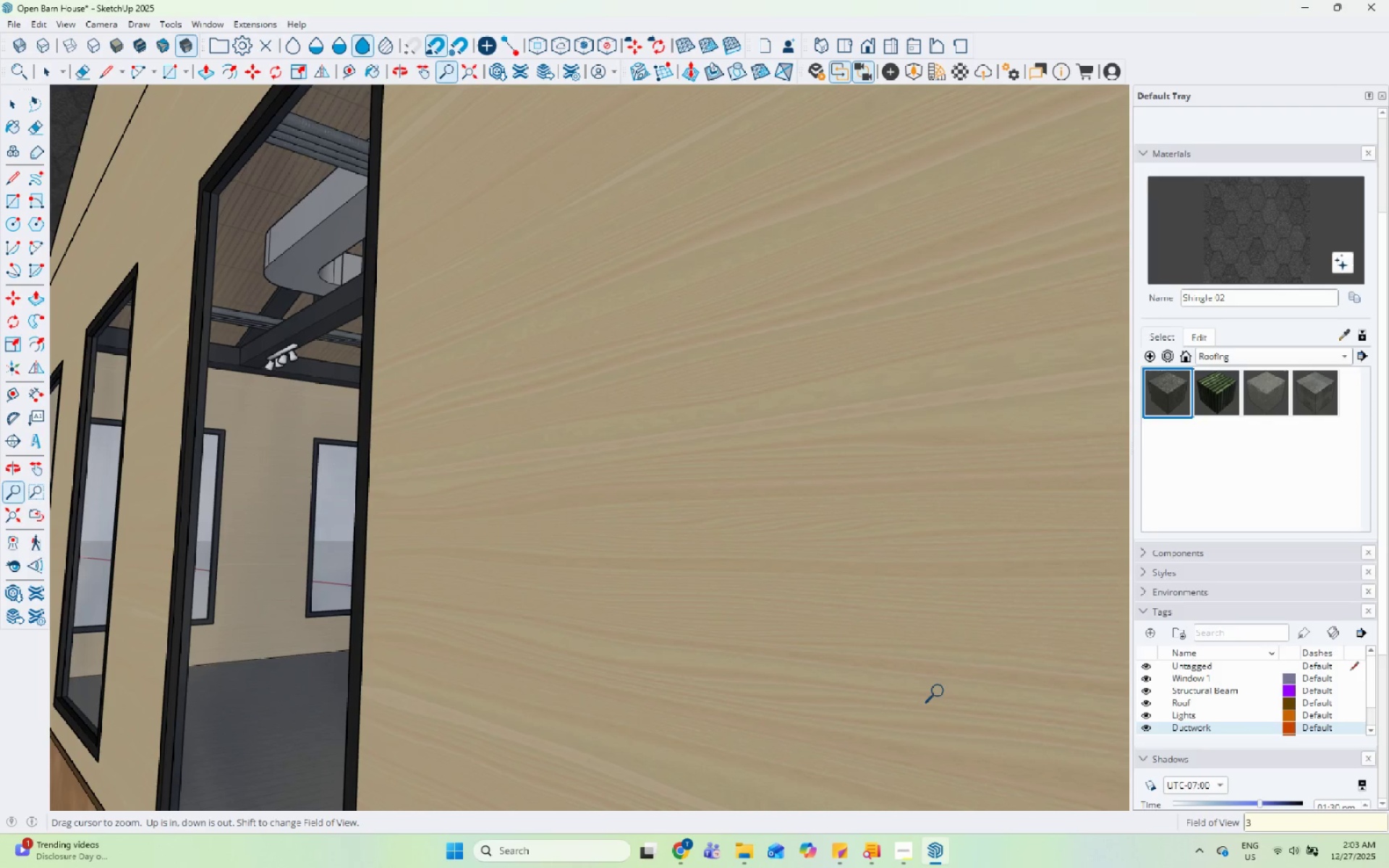 
key(Numpad5)
 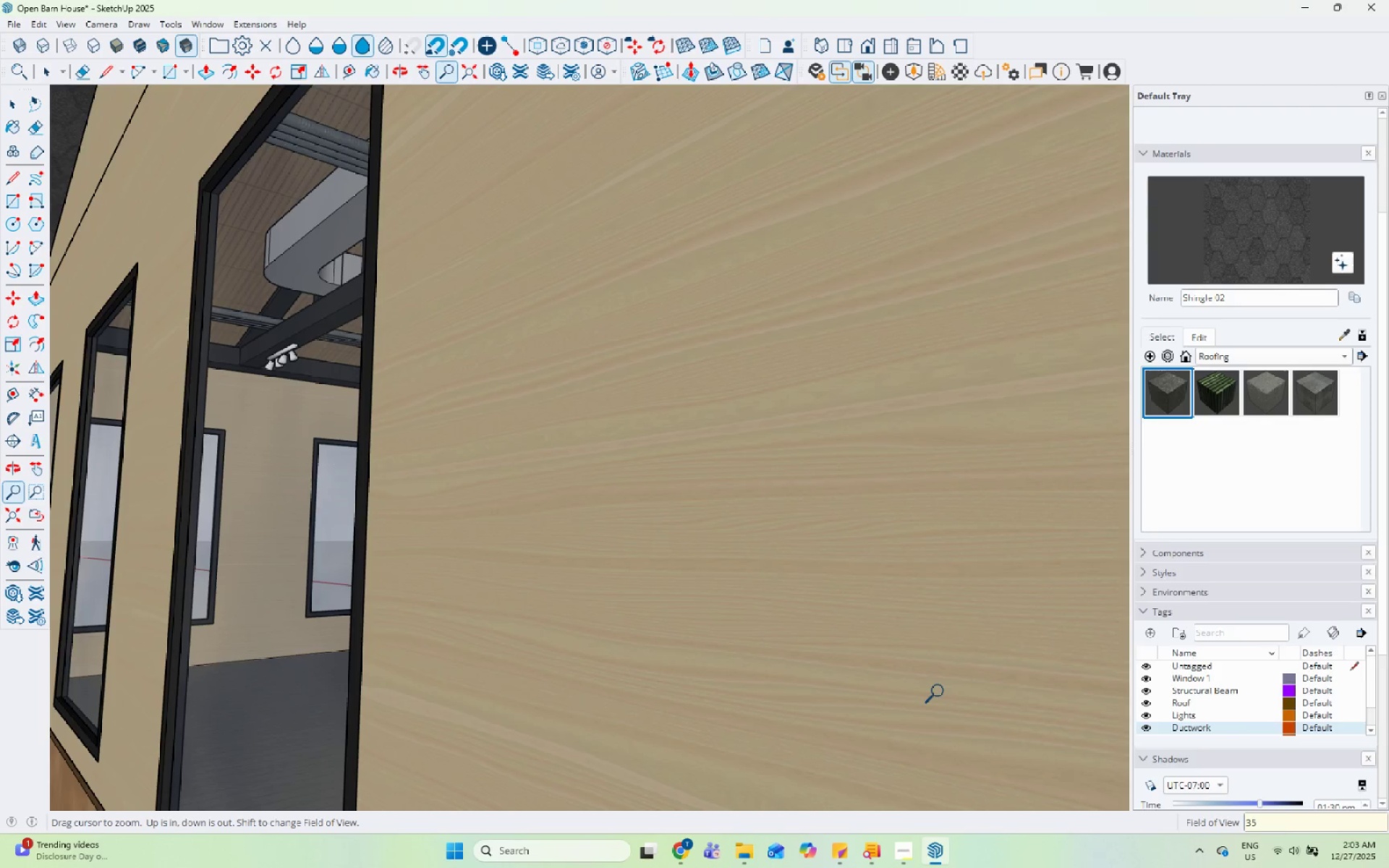 
key(Enter)
 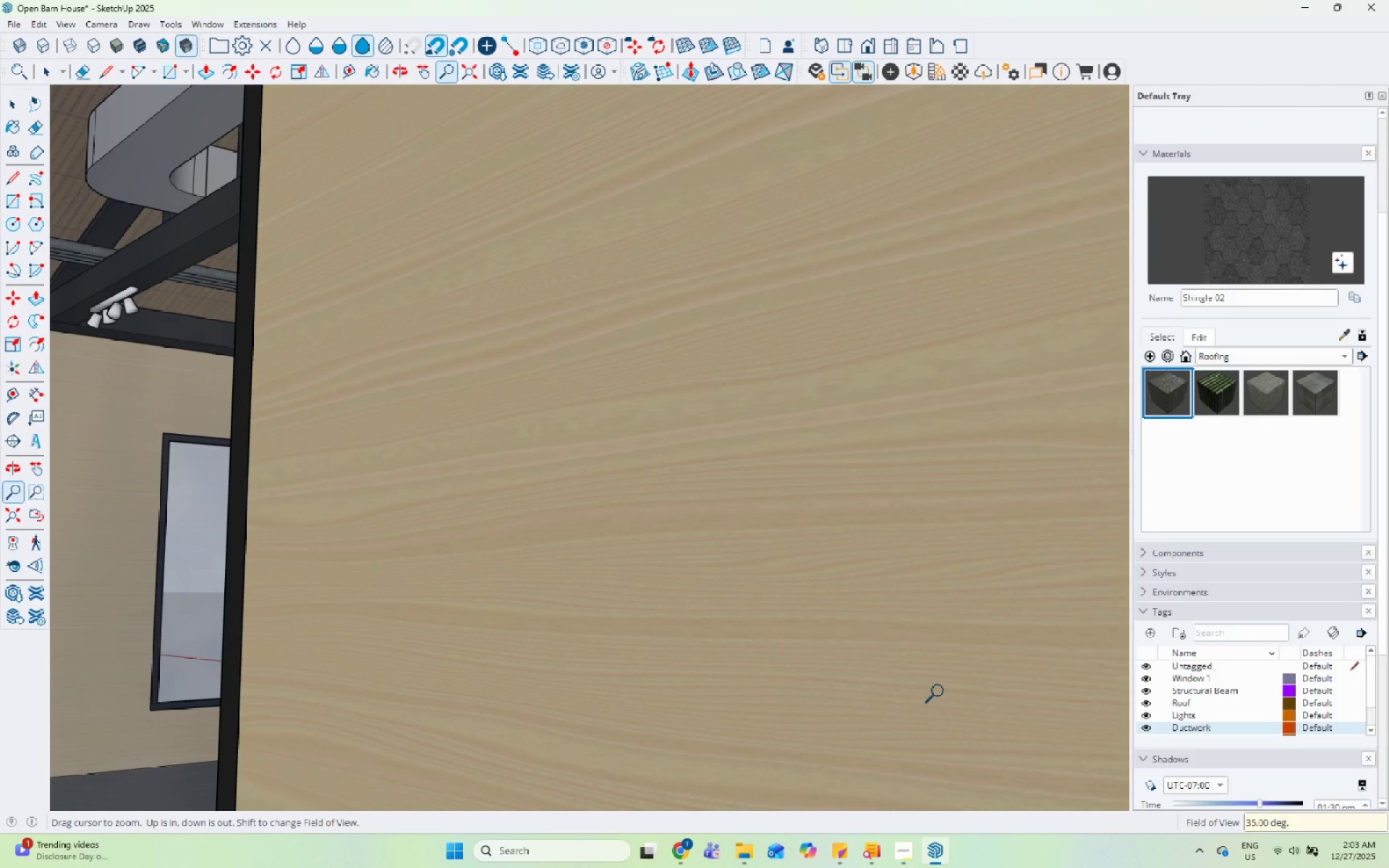 
key(Space)
 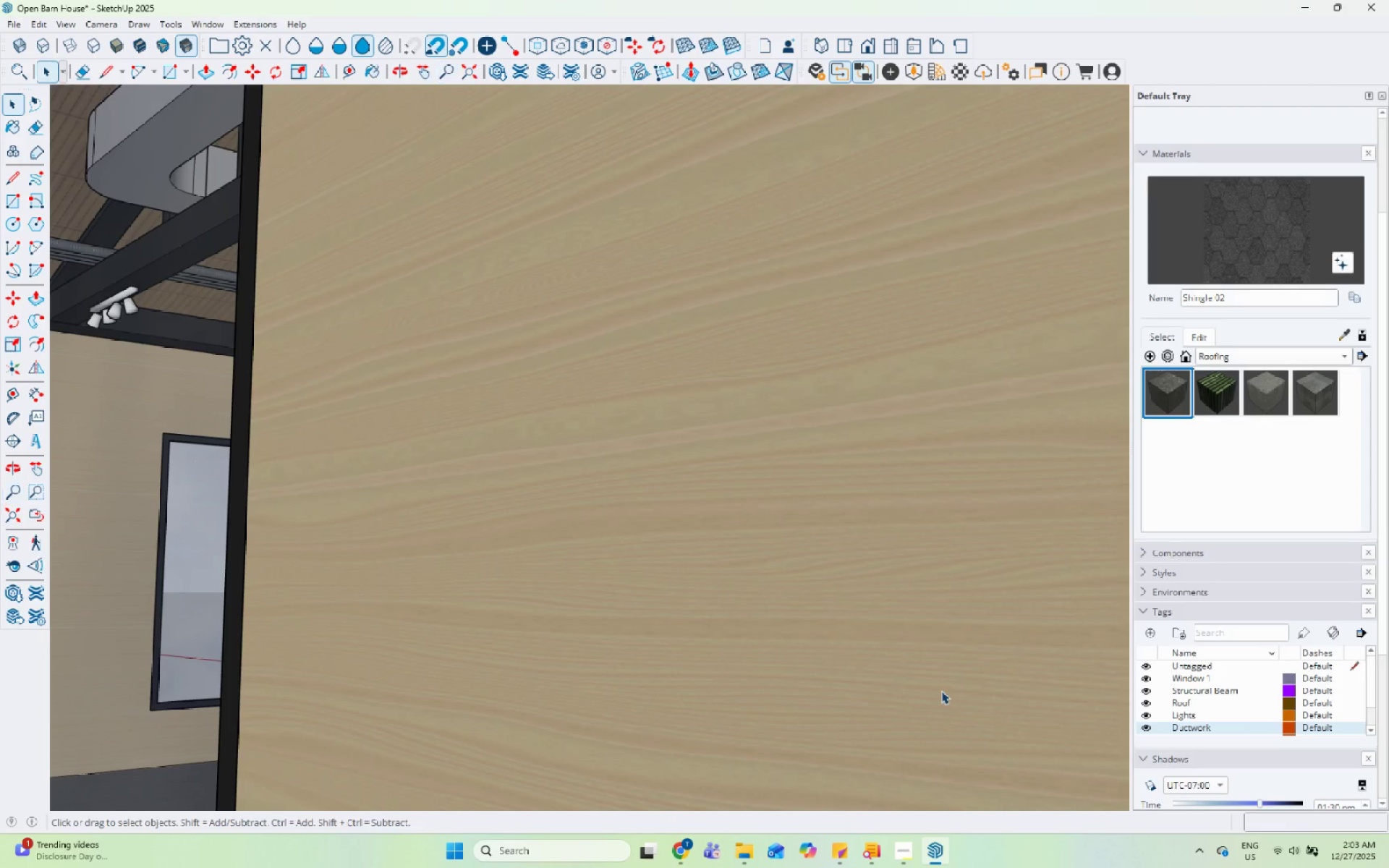 
scroll: coordinate [510, 459], scroll_direction: down, amount: 33.0
 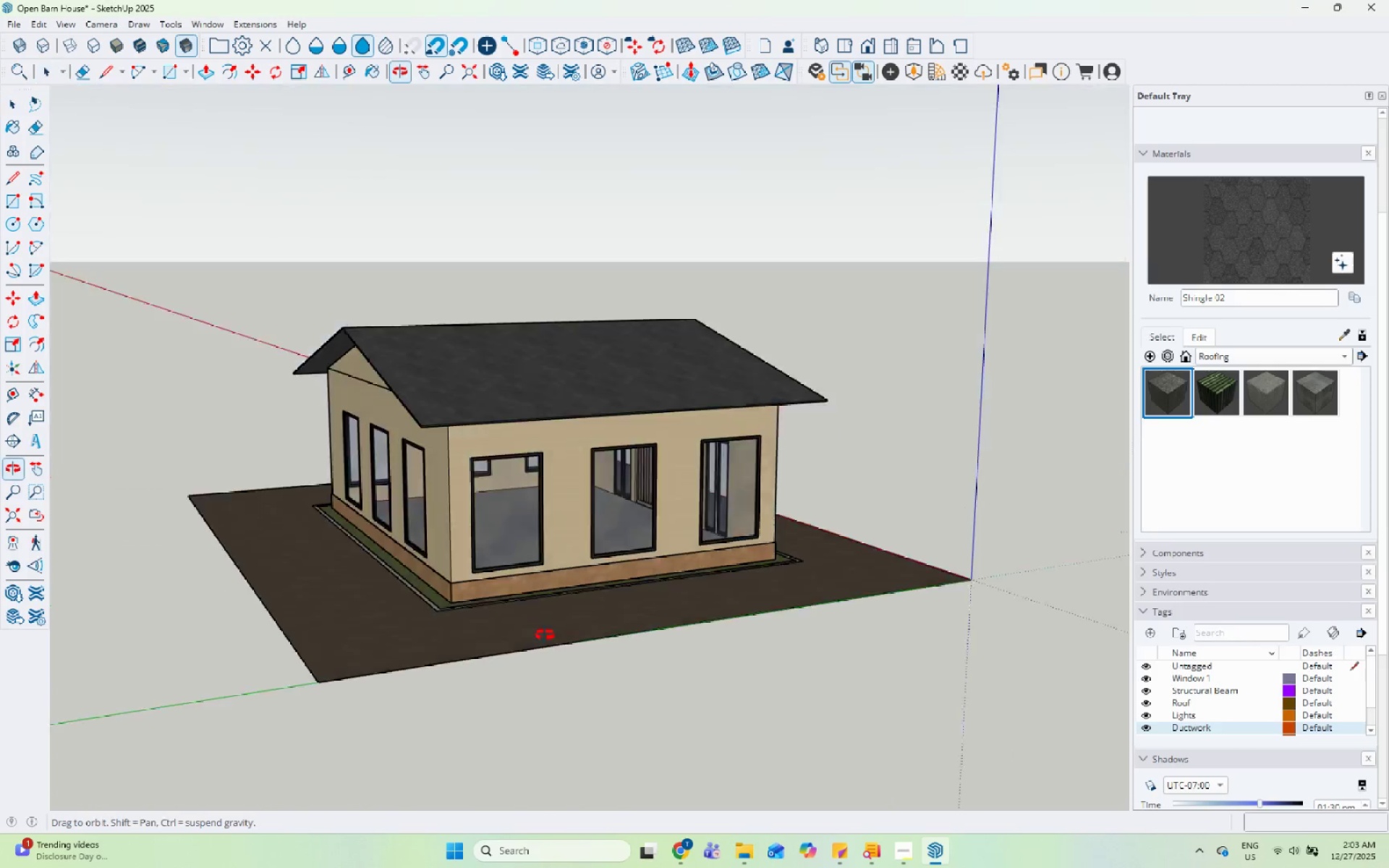 
scroll: coordinate [782, 698], scroll_direction: up, amount: 2.0
 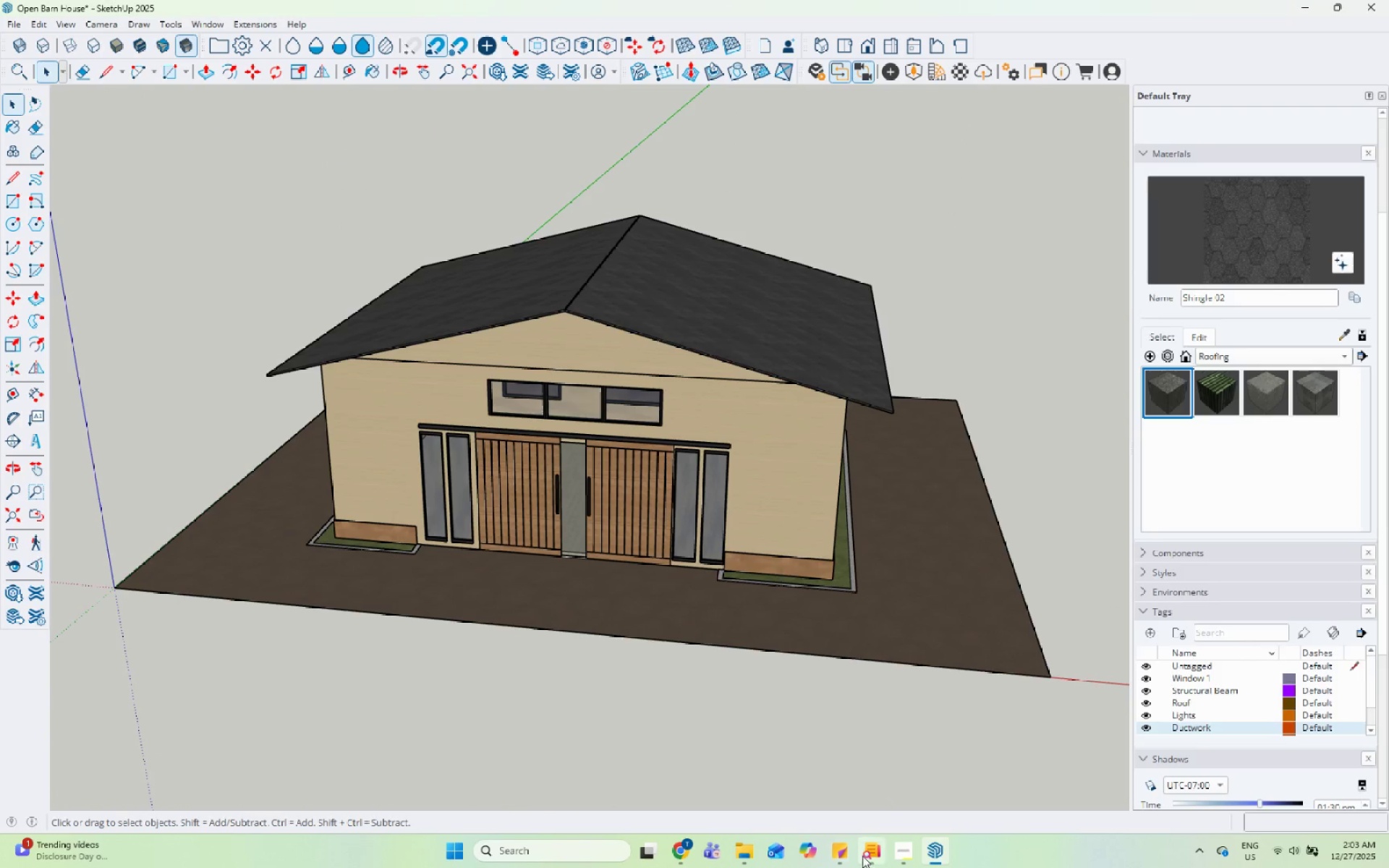 
left_click([892, 857])